 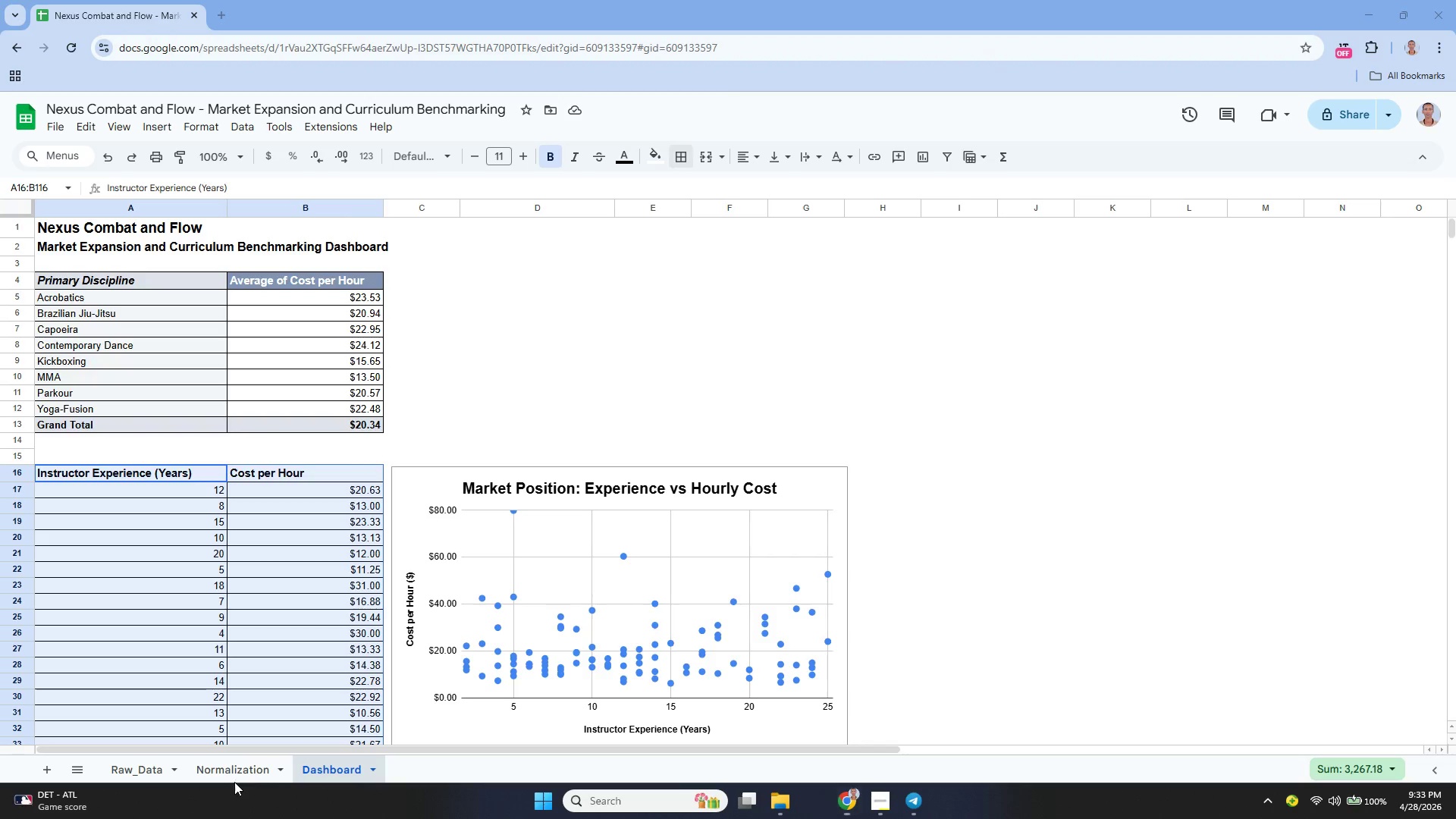 
left_click([223, 775])
 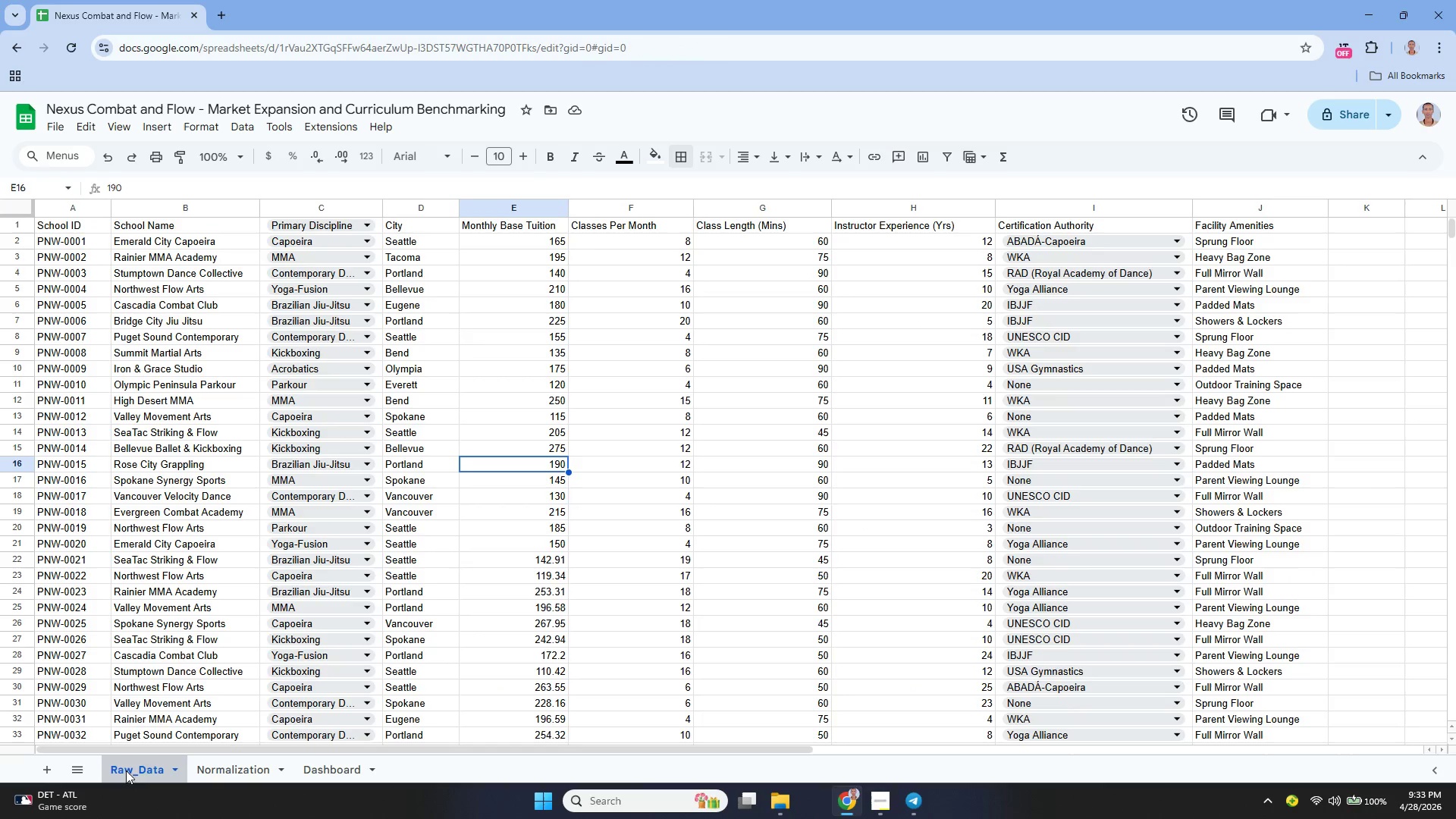 
left_click([322, 767])
 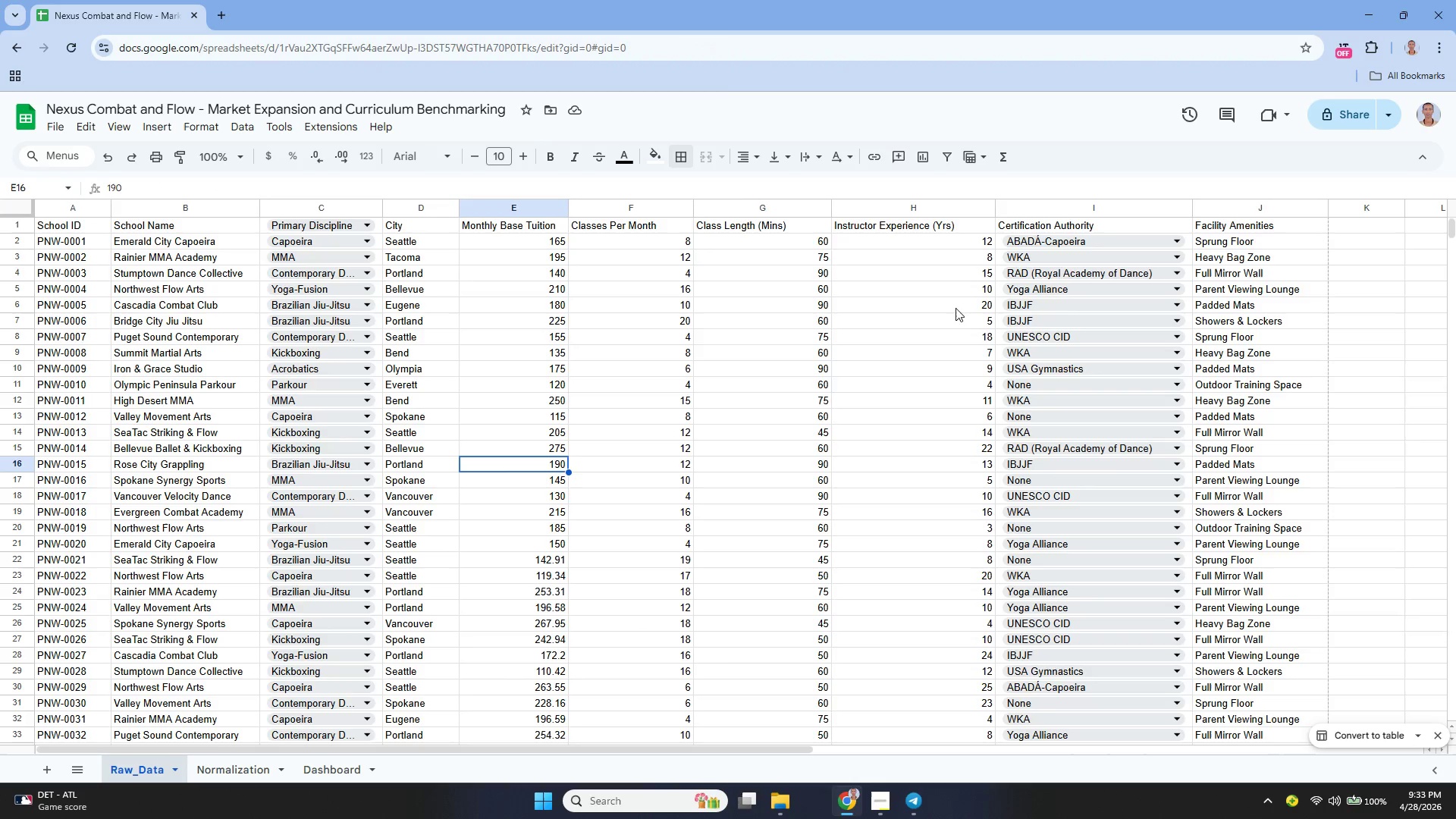 
wait(5.88)
 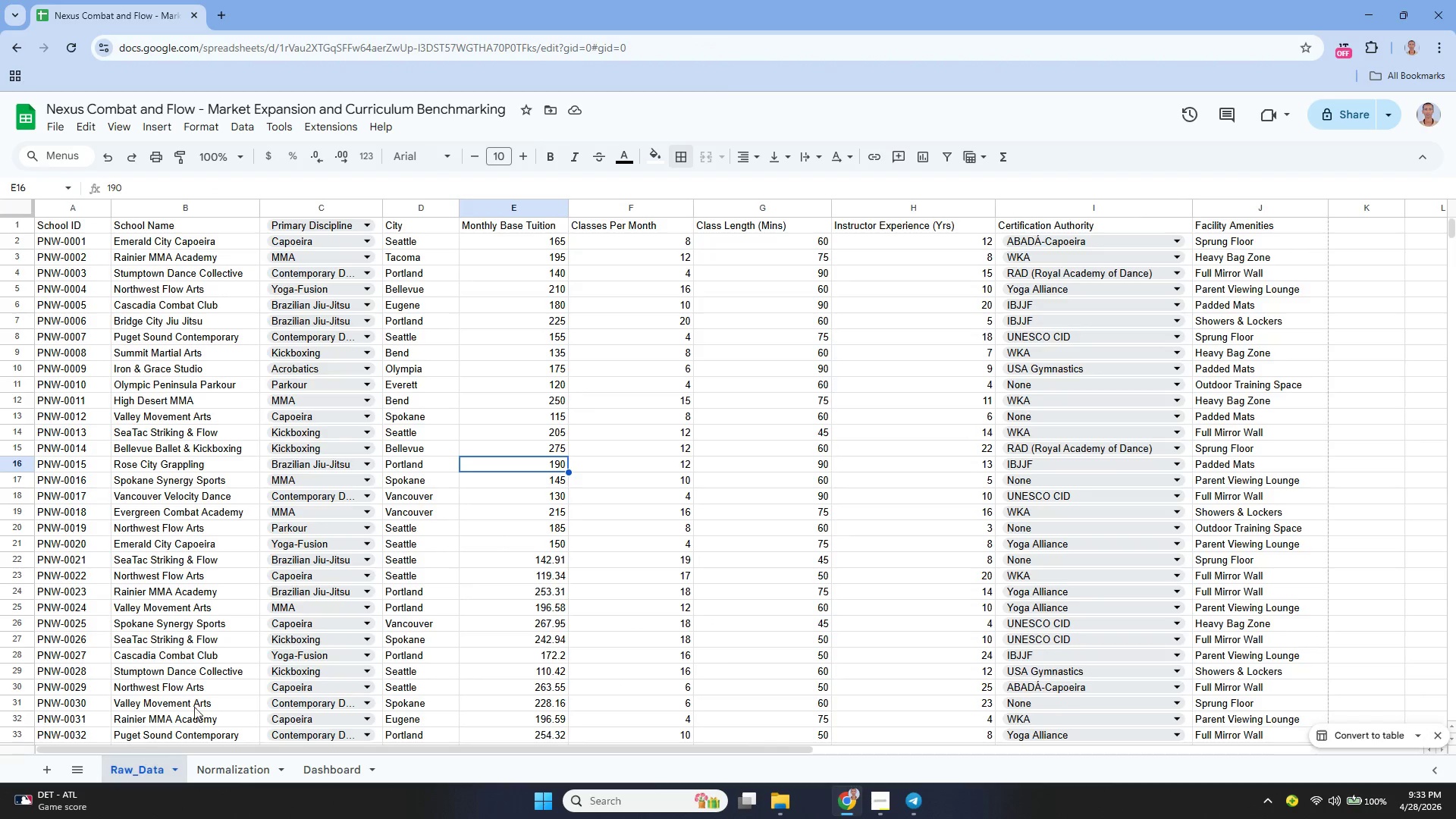 
left_click([1346, 112])
 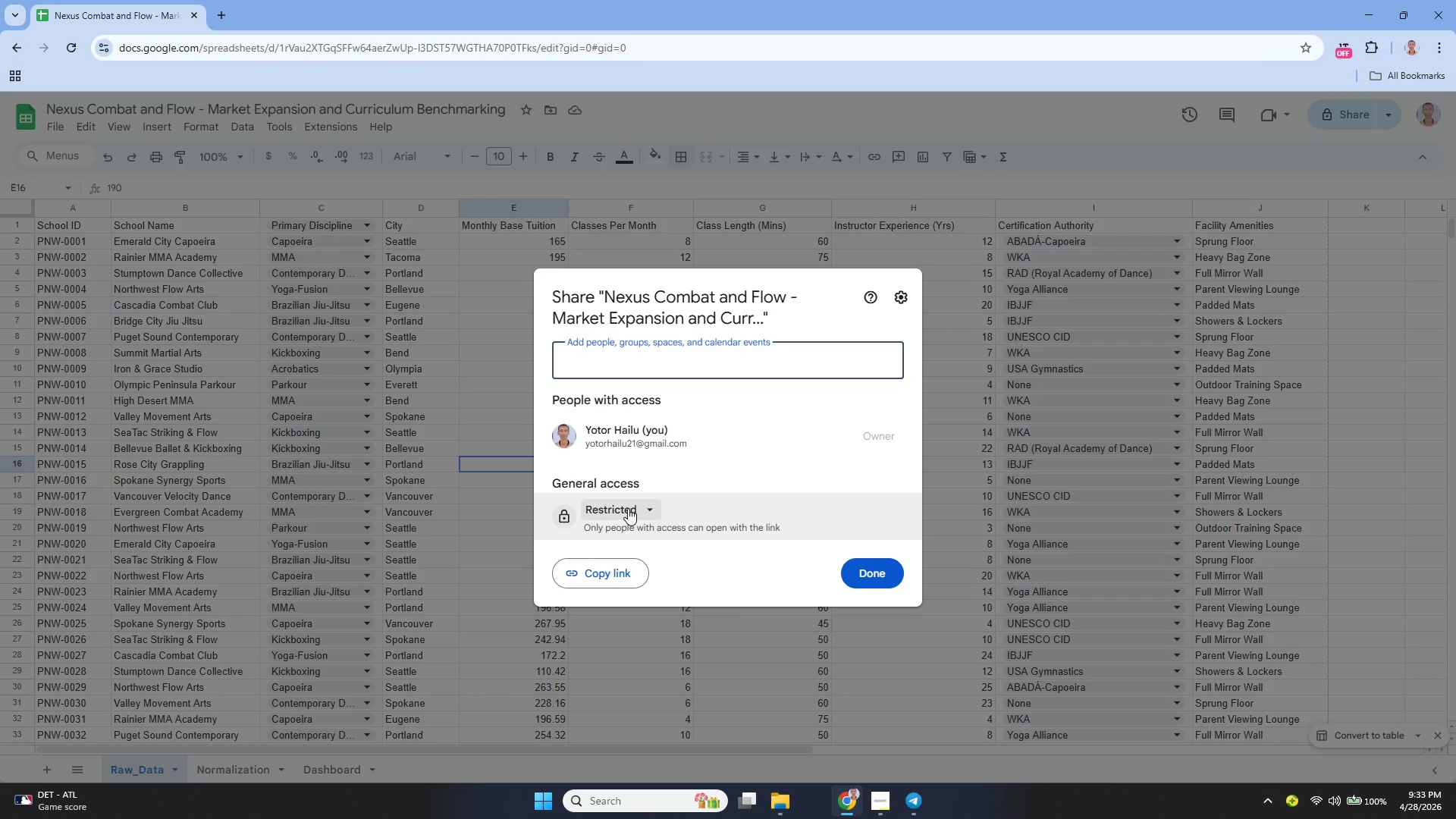 
left_click_drag(start_coordinate=[673, 588], to_coordinate=[669, 588])
 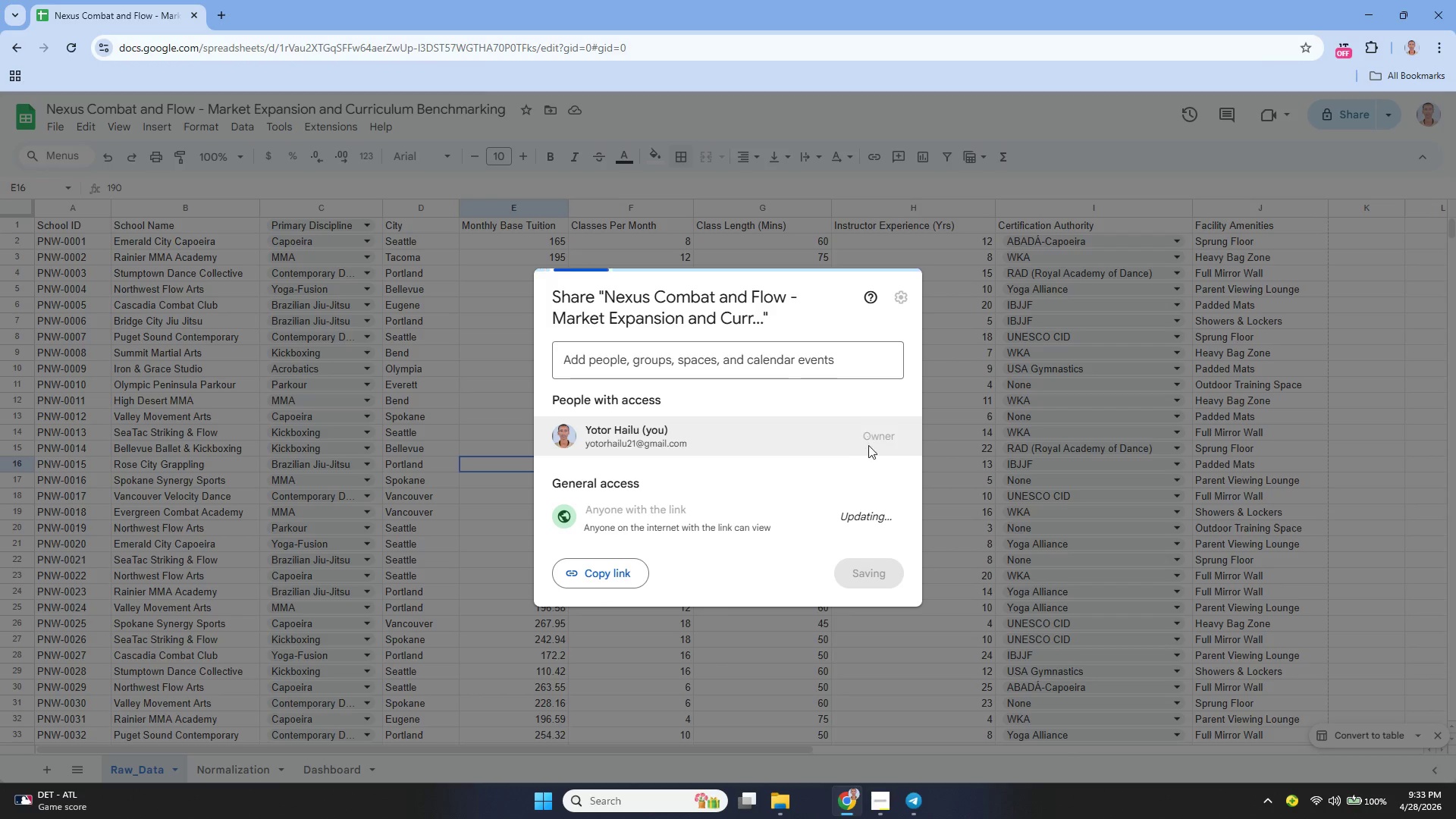 
mouse_move([884, 510])
 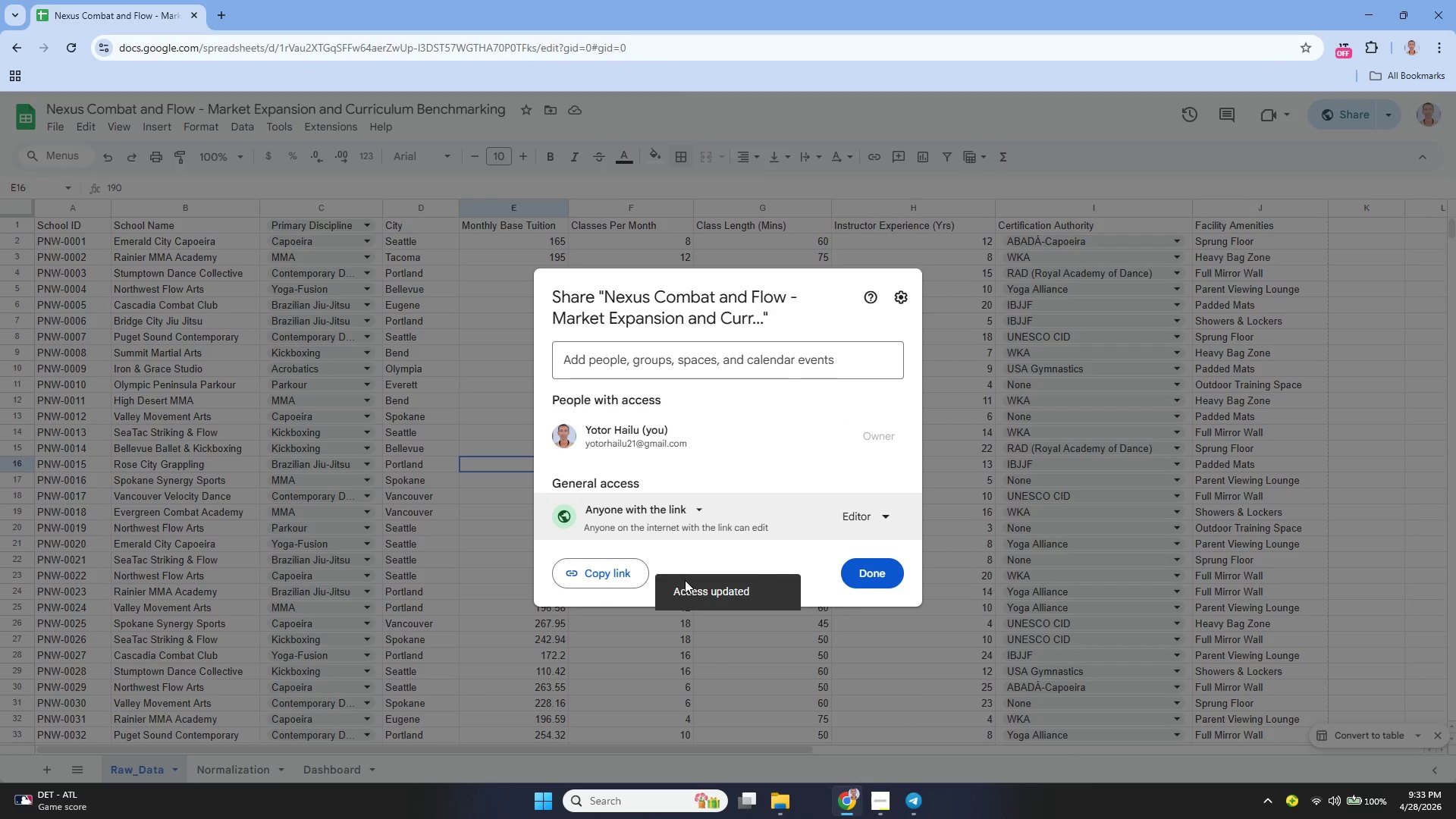 
left_click([639, 569])
 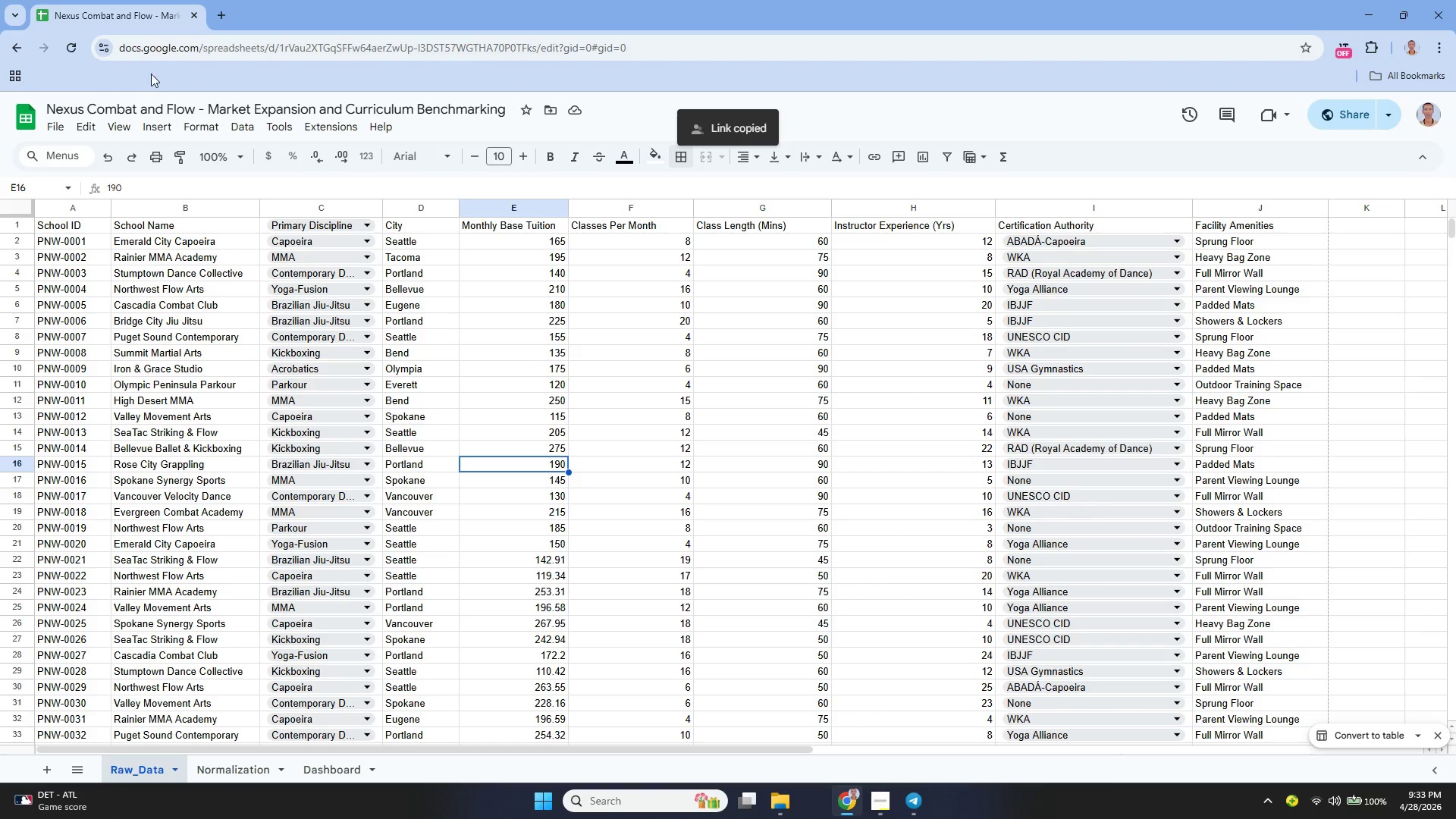 
mouse_move([54, 134])
 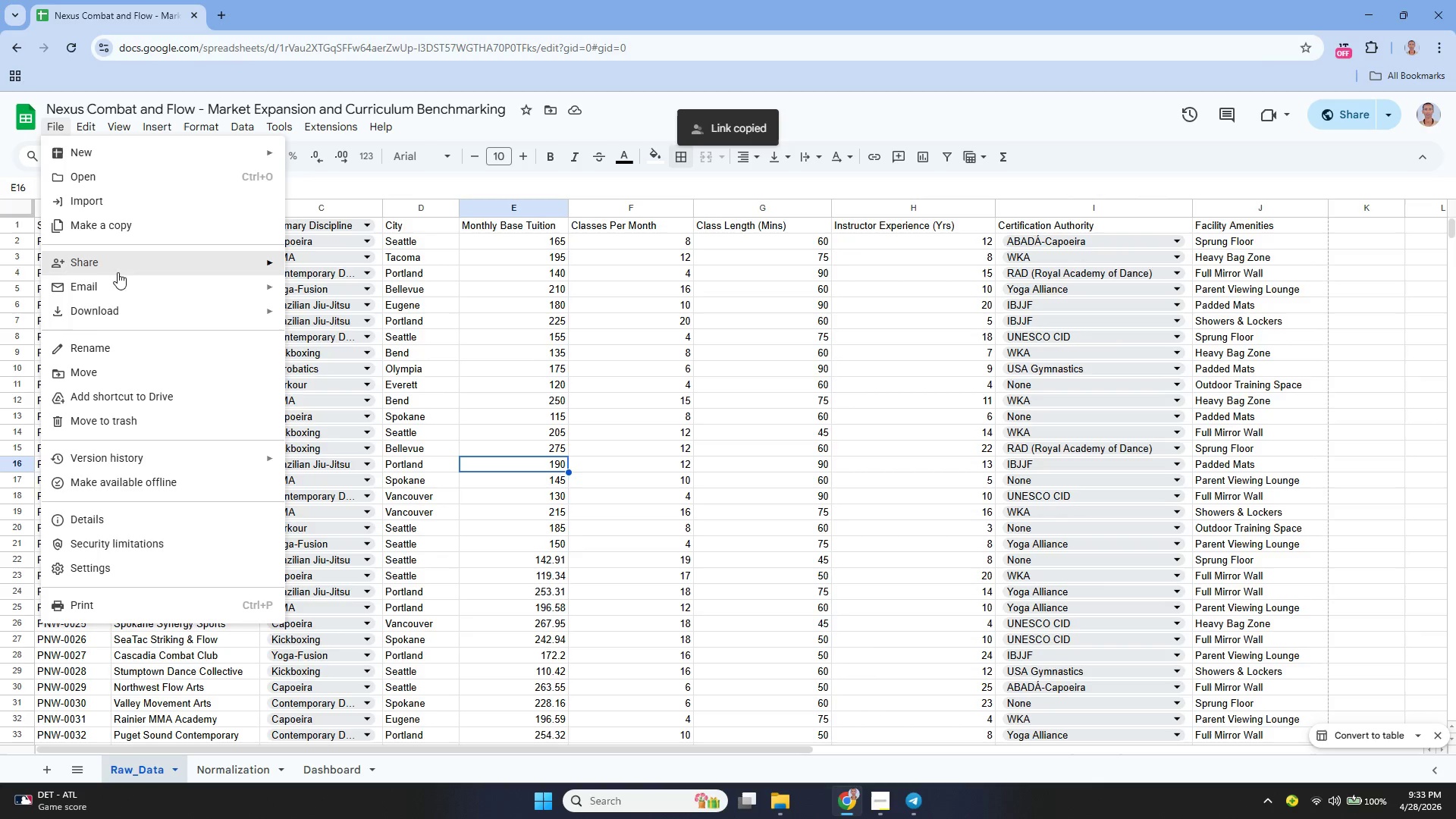 
mouse_move([134, 297])
 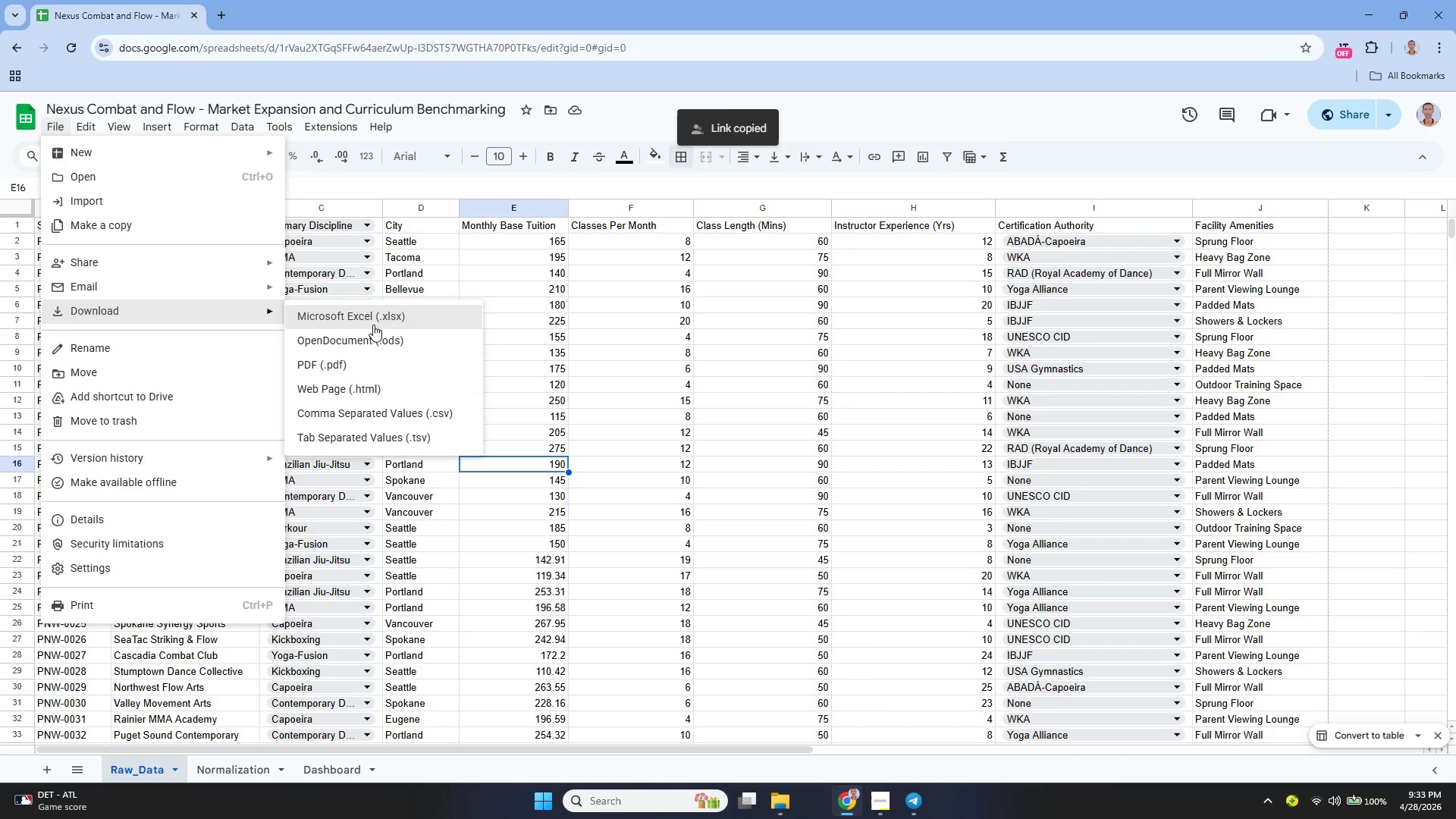 
left_click([374, 323])
 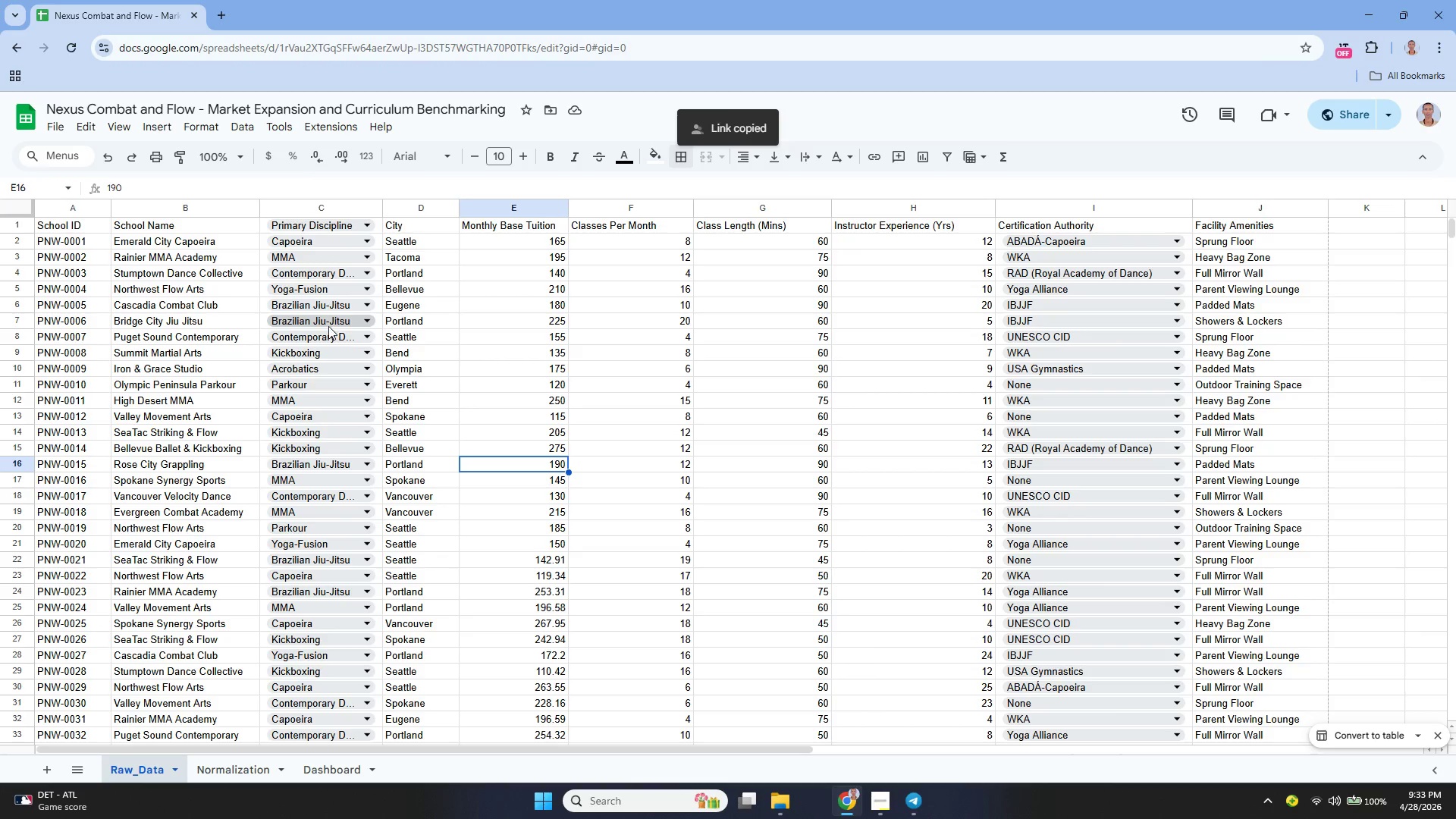 
mouse_move([335, 309])
 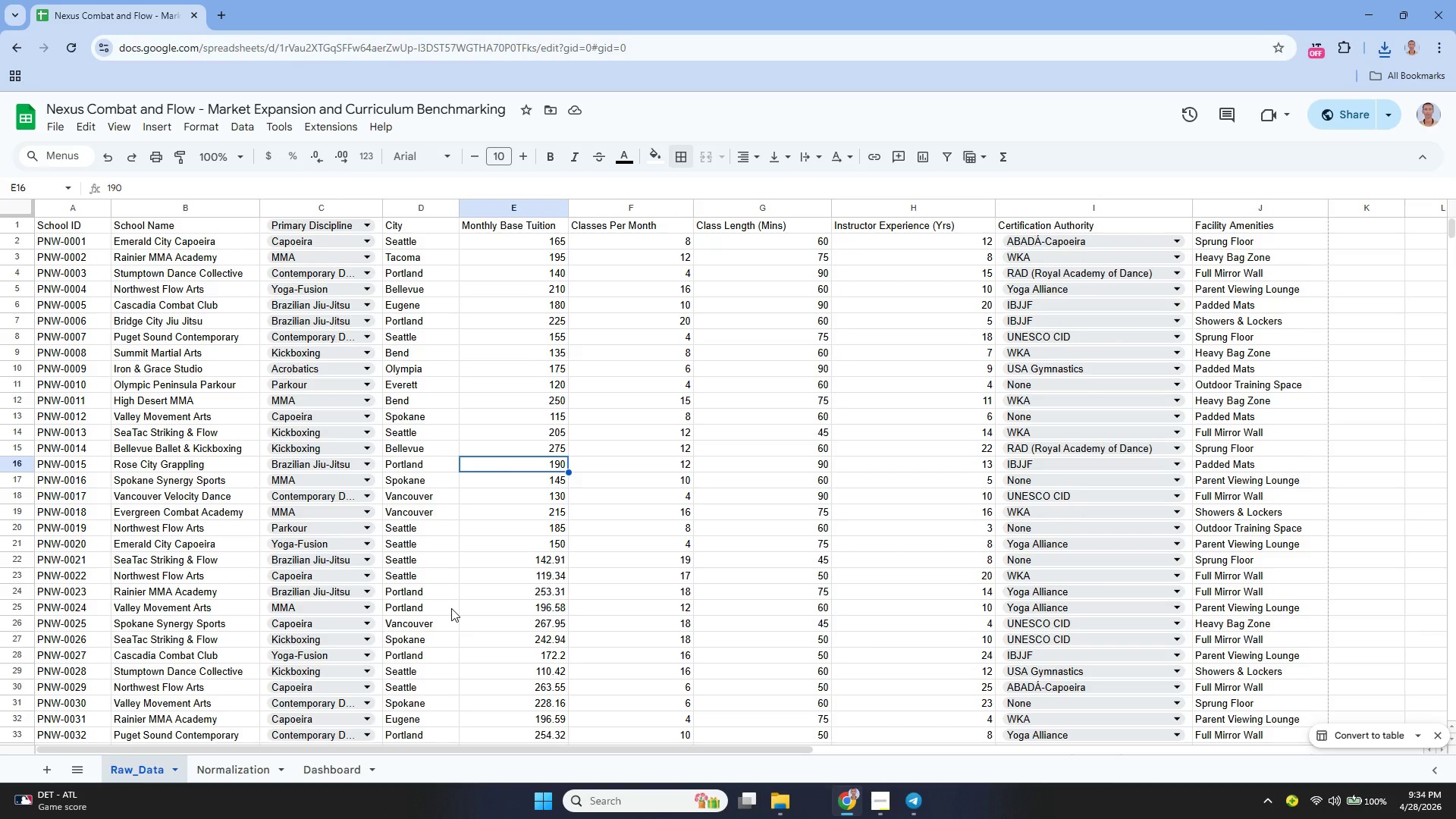 
wait(33.75)
 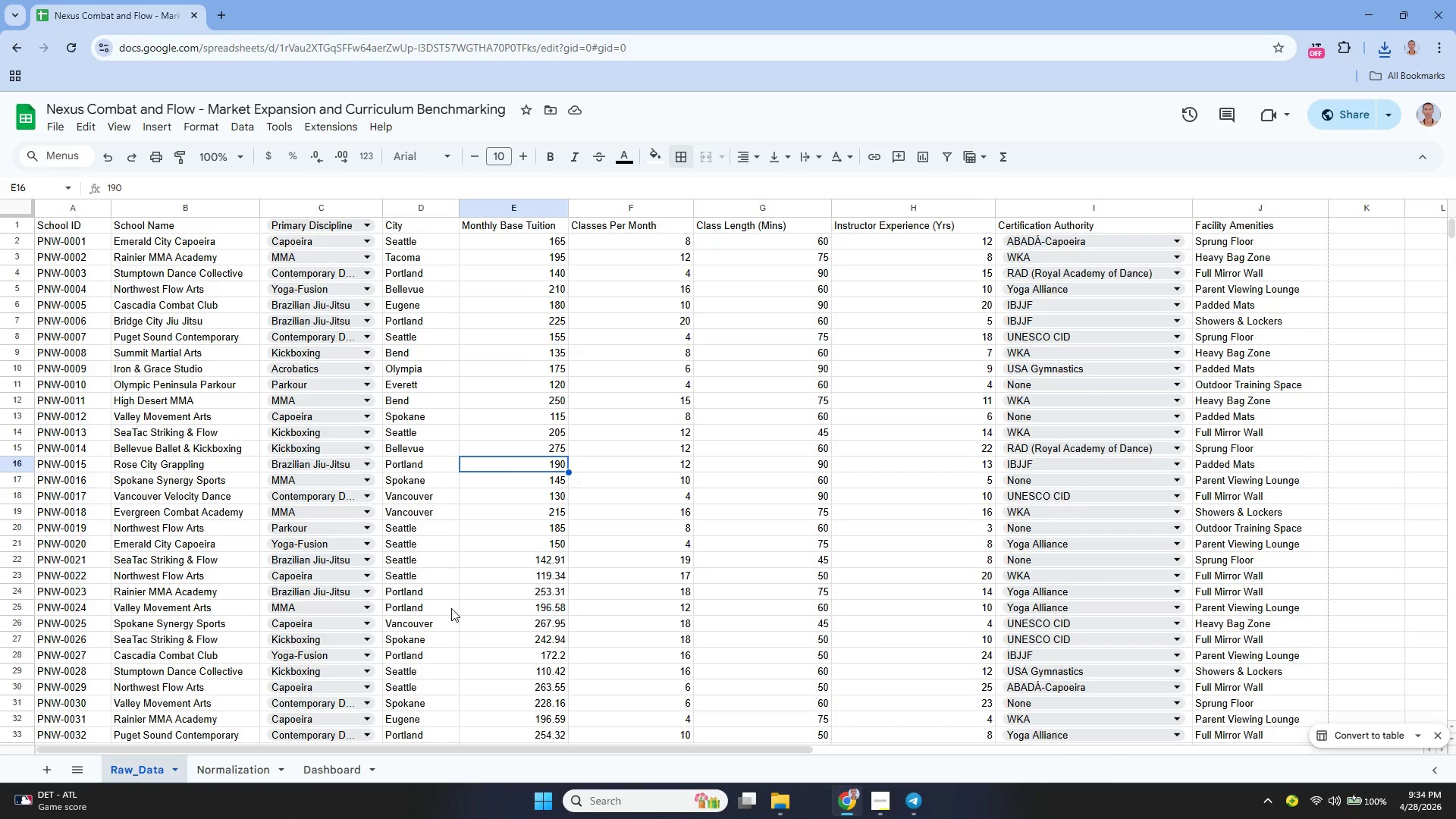 
left_click([217, 764])
 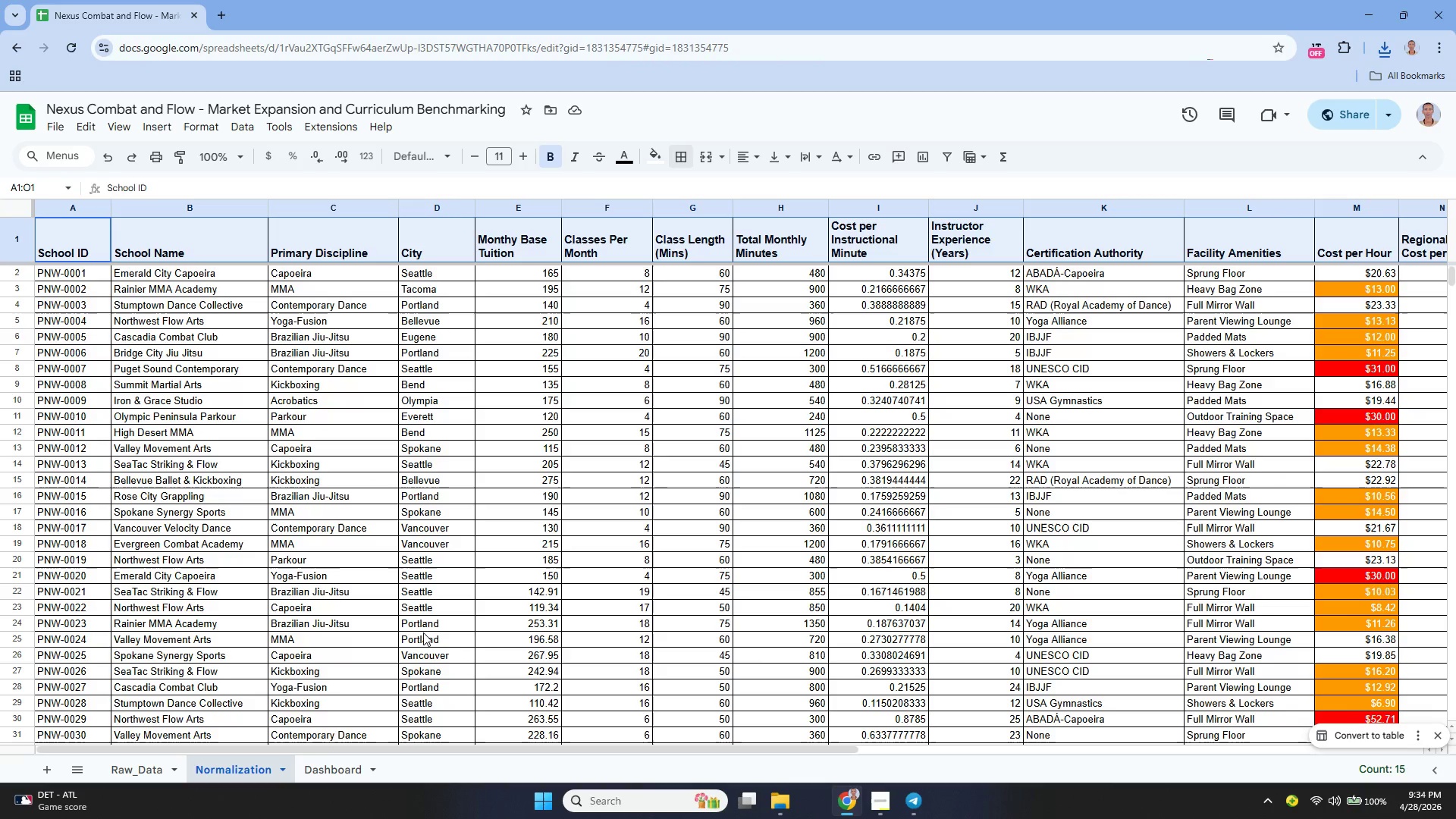 
scroll: coordinate [428, 630], scroll_direction: up, amount: 2.0
 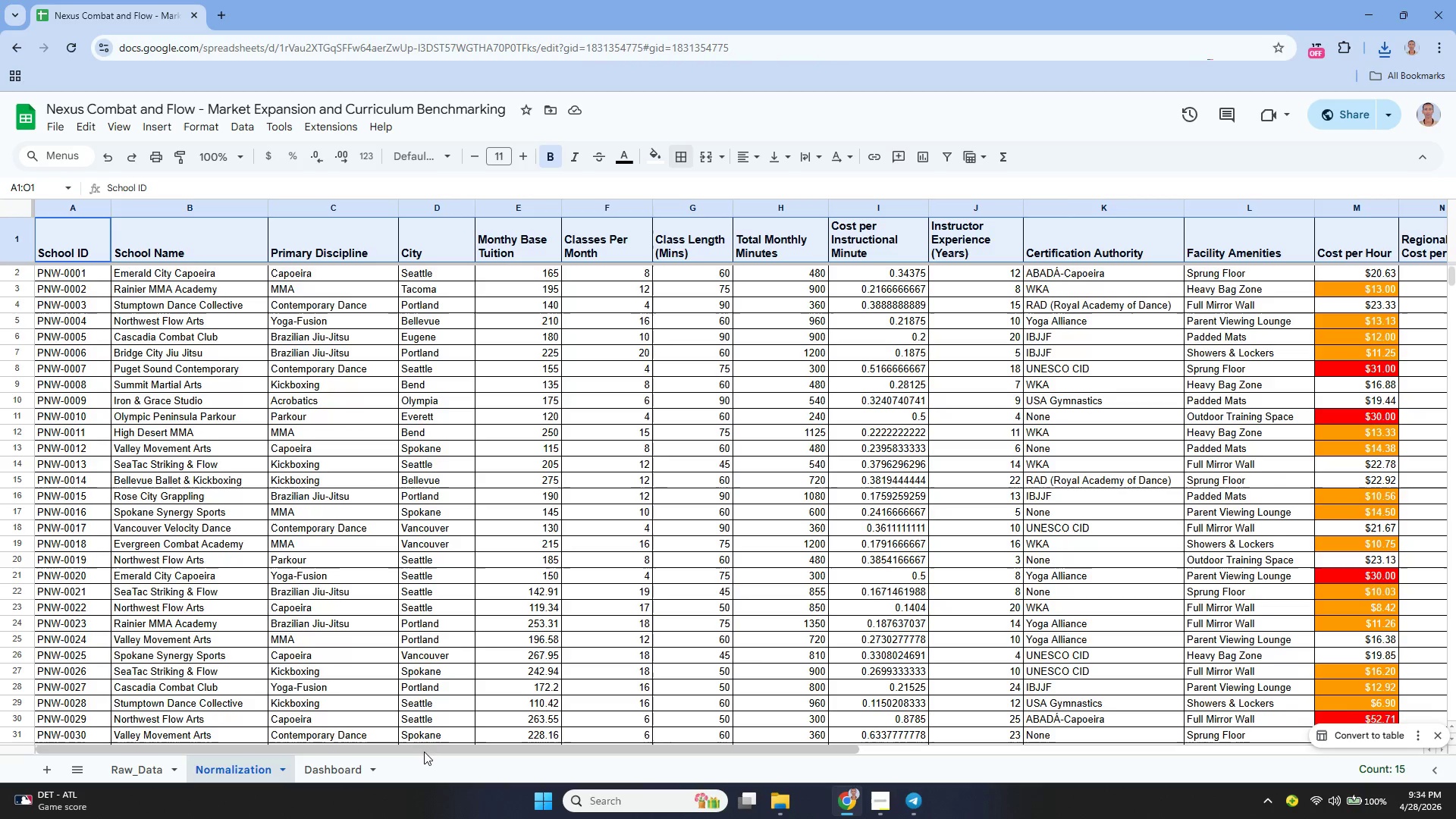 
left_click_drag(start_coordinate=[422, 751], to_coordinate=[447, 801])
 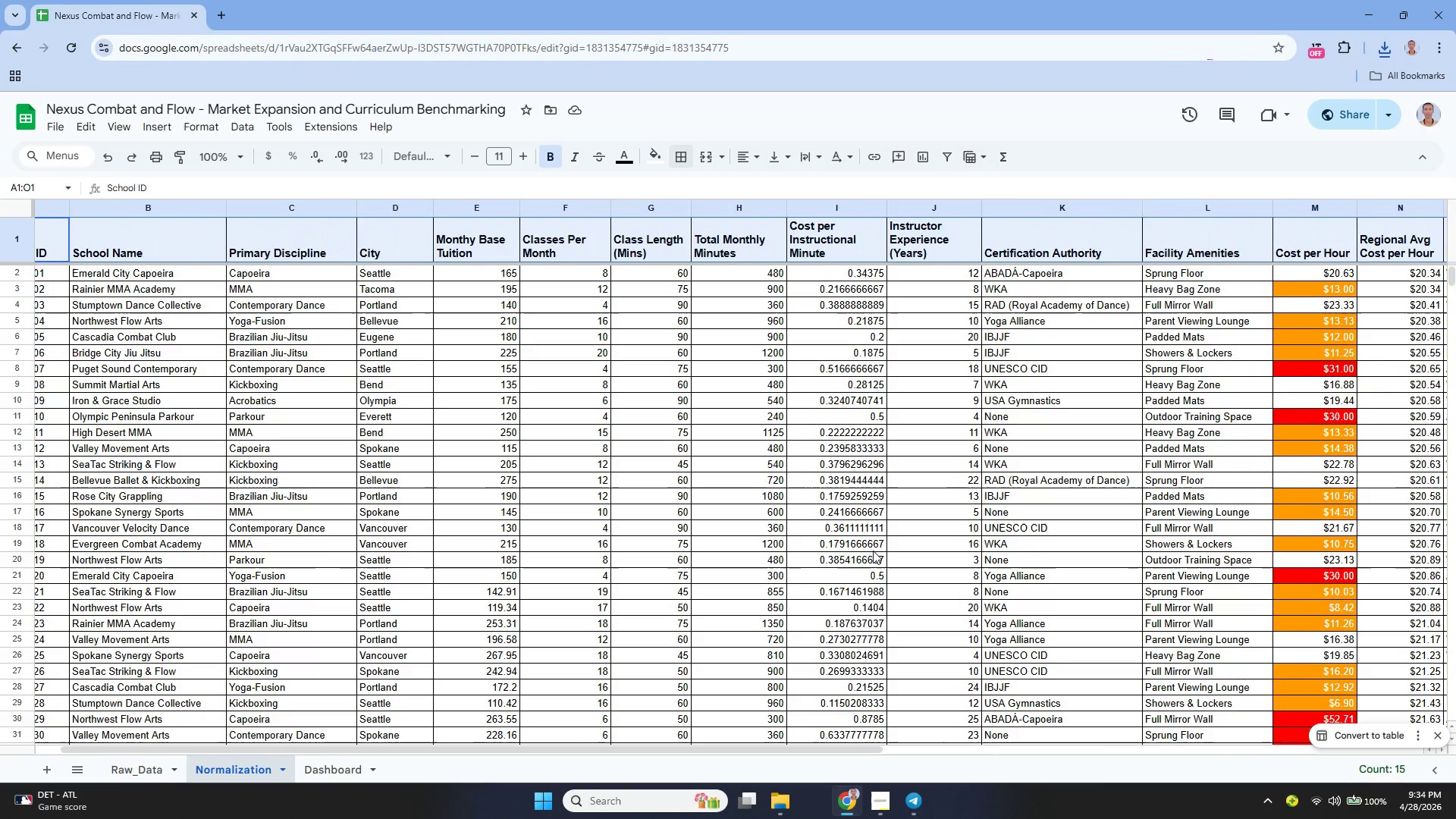 
wait(10.16)
 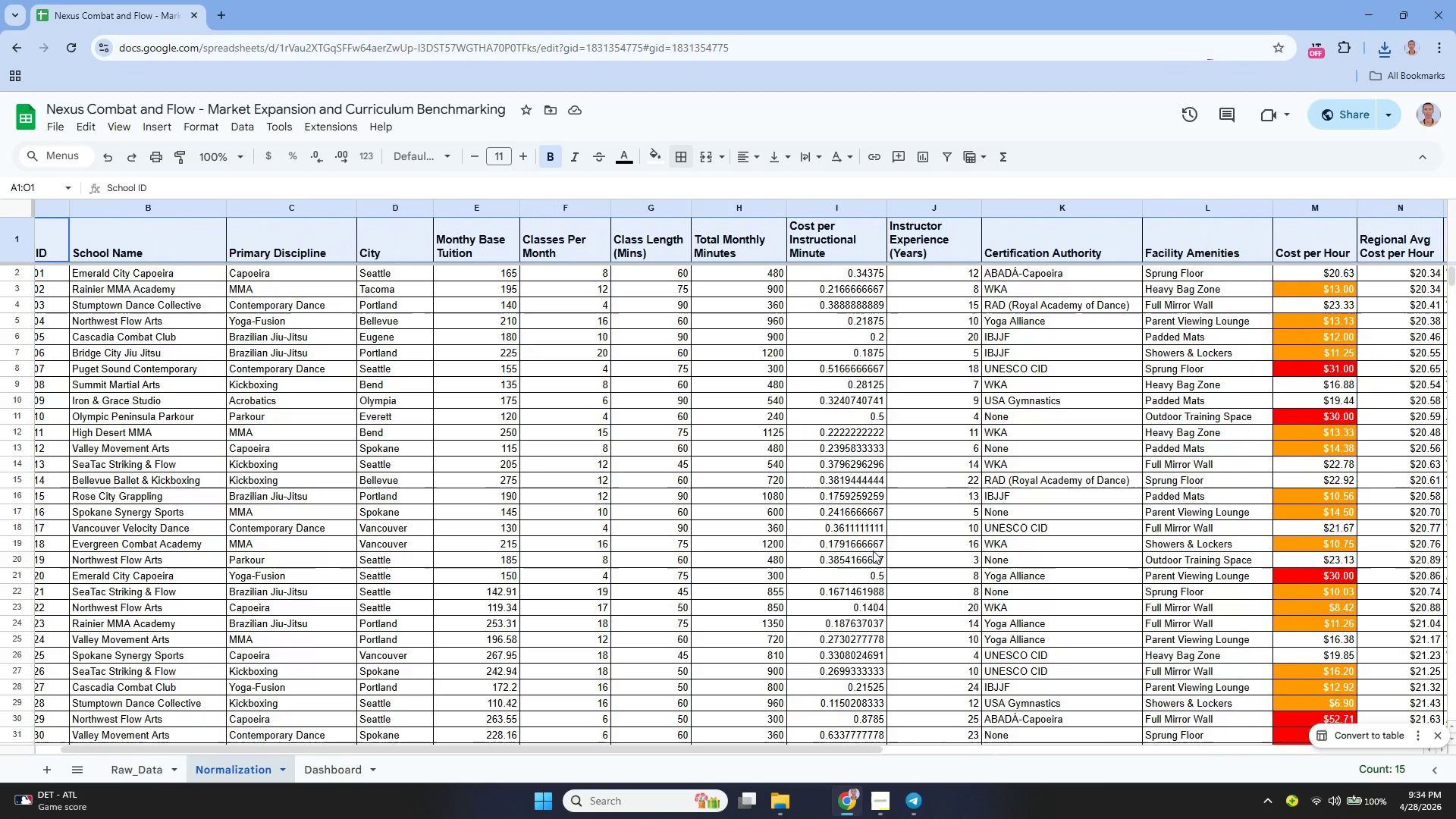 
left_click([344, 770])
 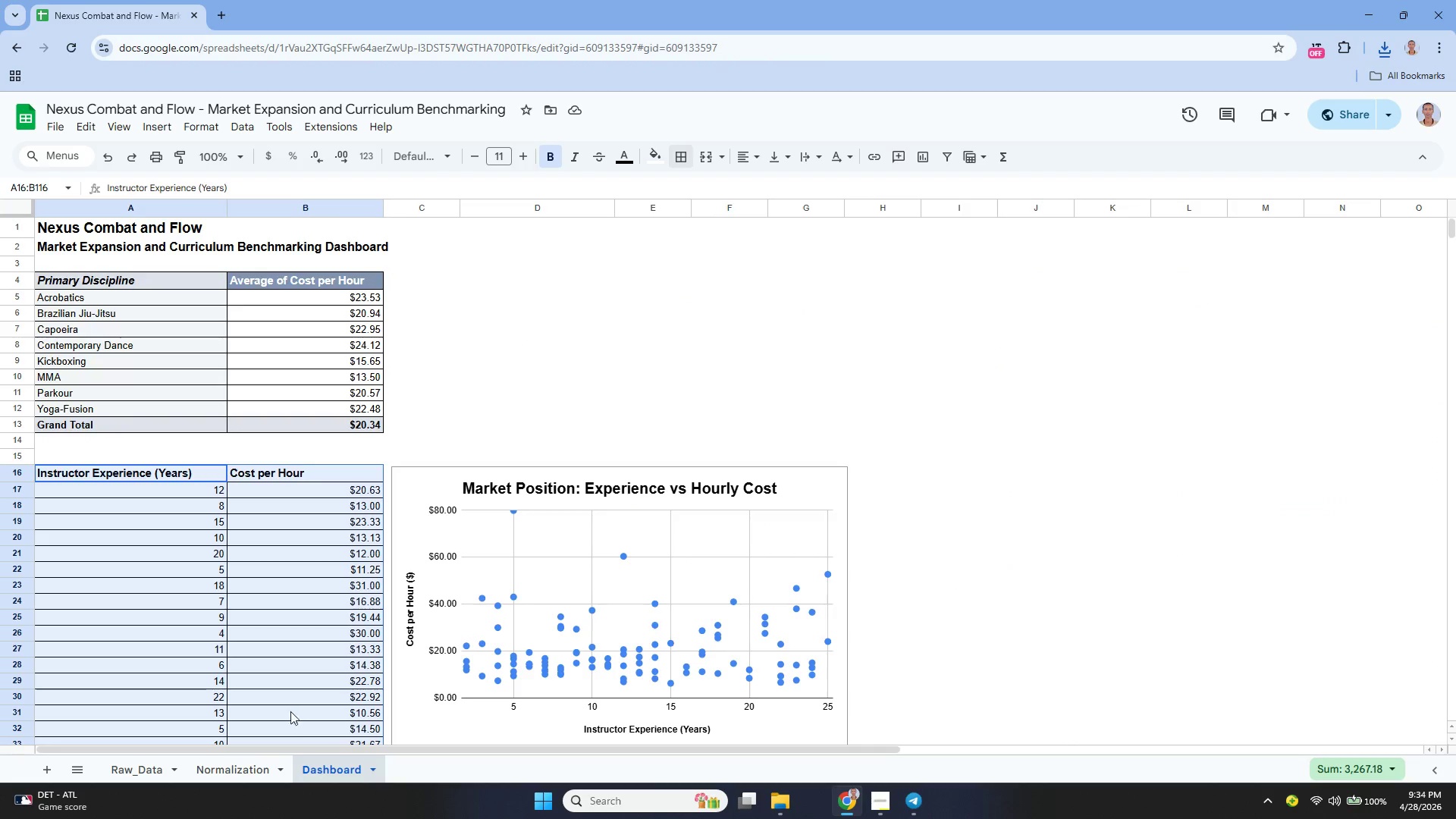 
left_click_drag(start_coordinate=[303, 750], to_coordinate=[249, 737])
 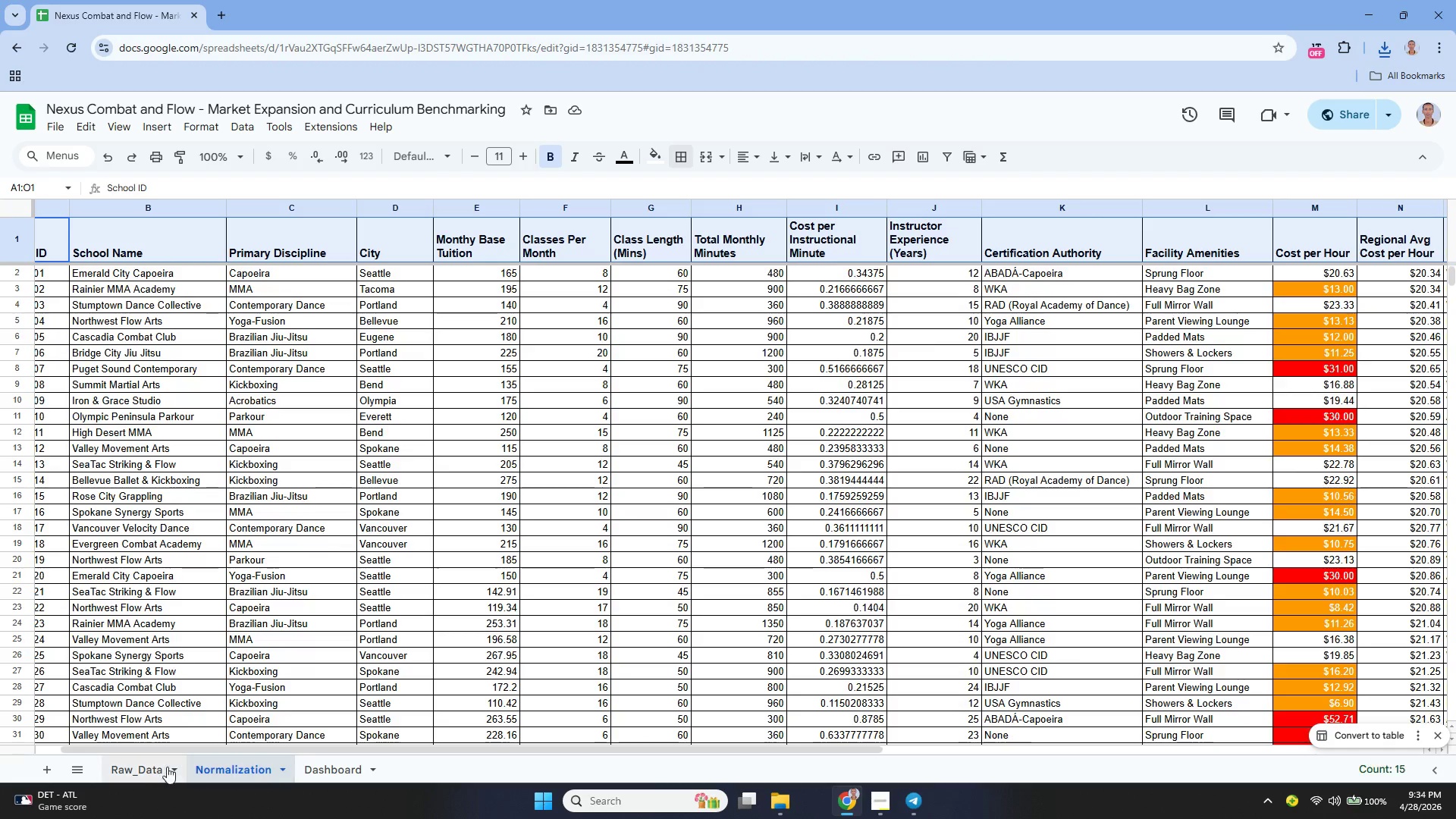 
left_click([140, 763])
 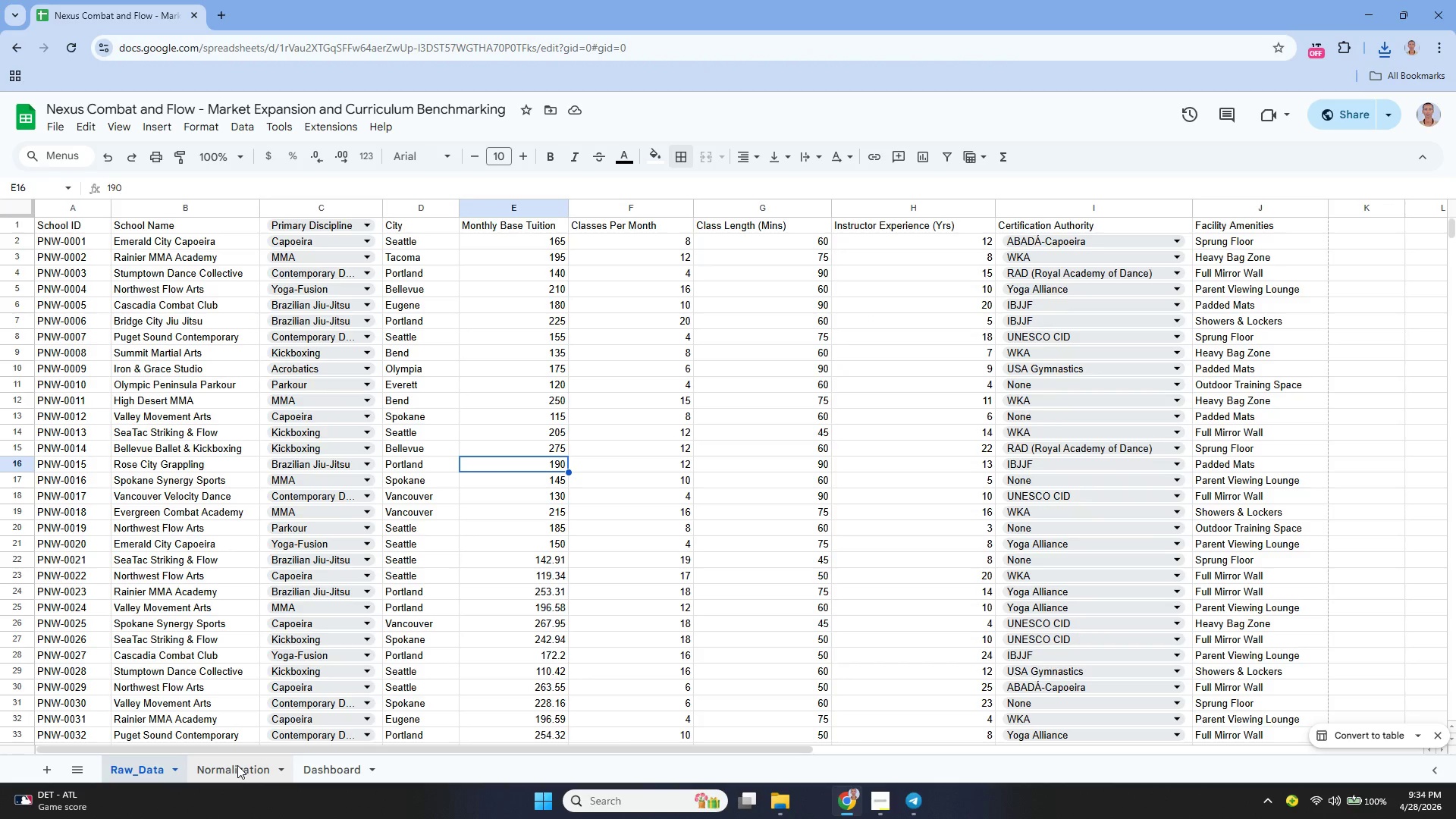 
left_click([237, 766])
 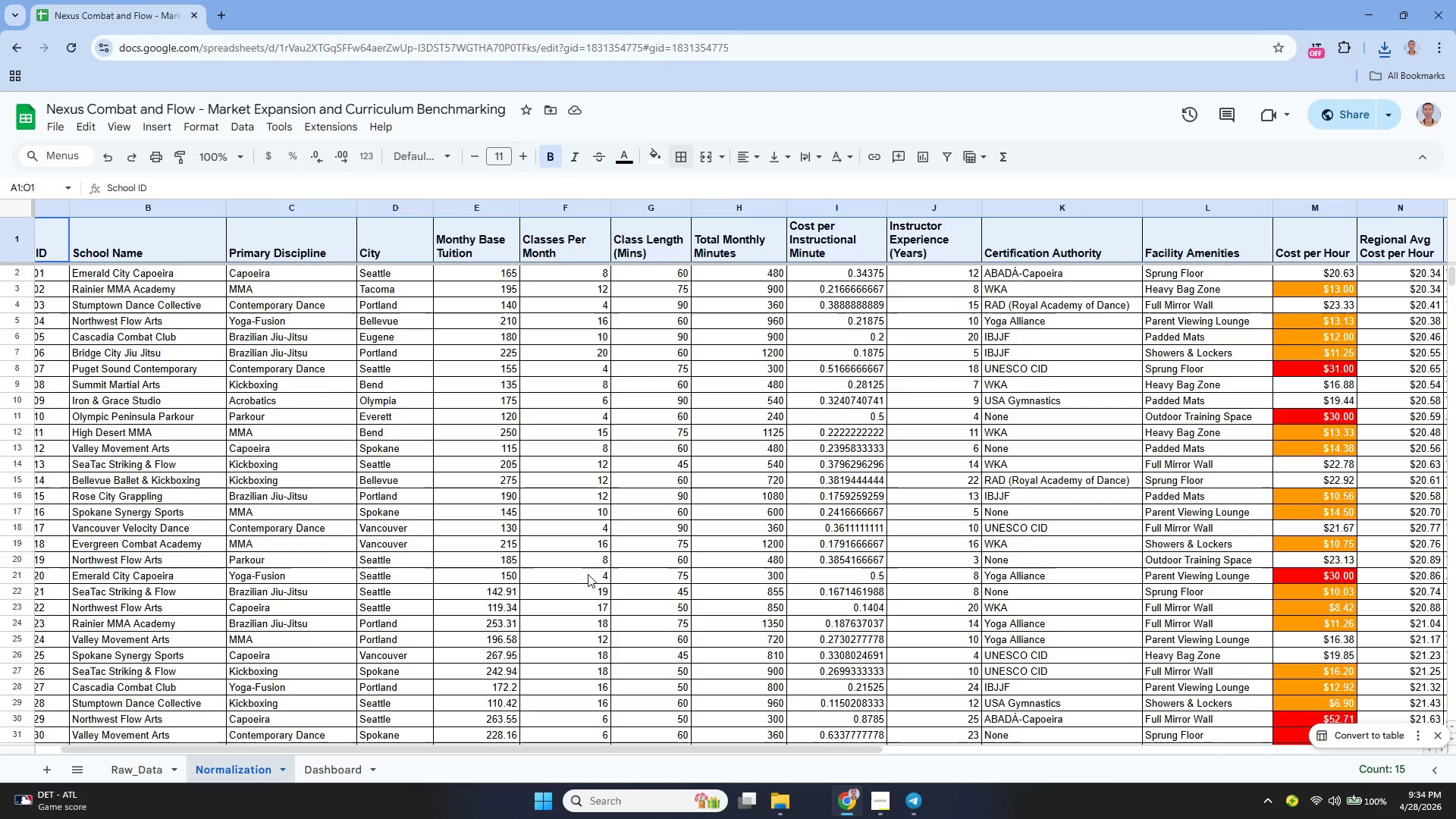 
wait(5.7)
 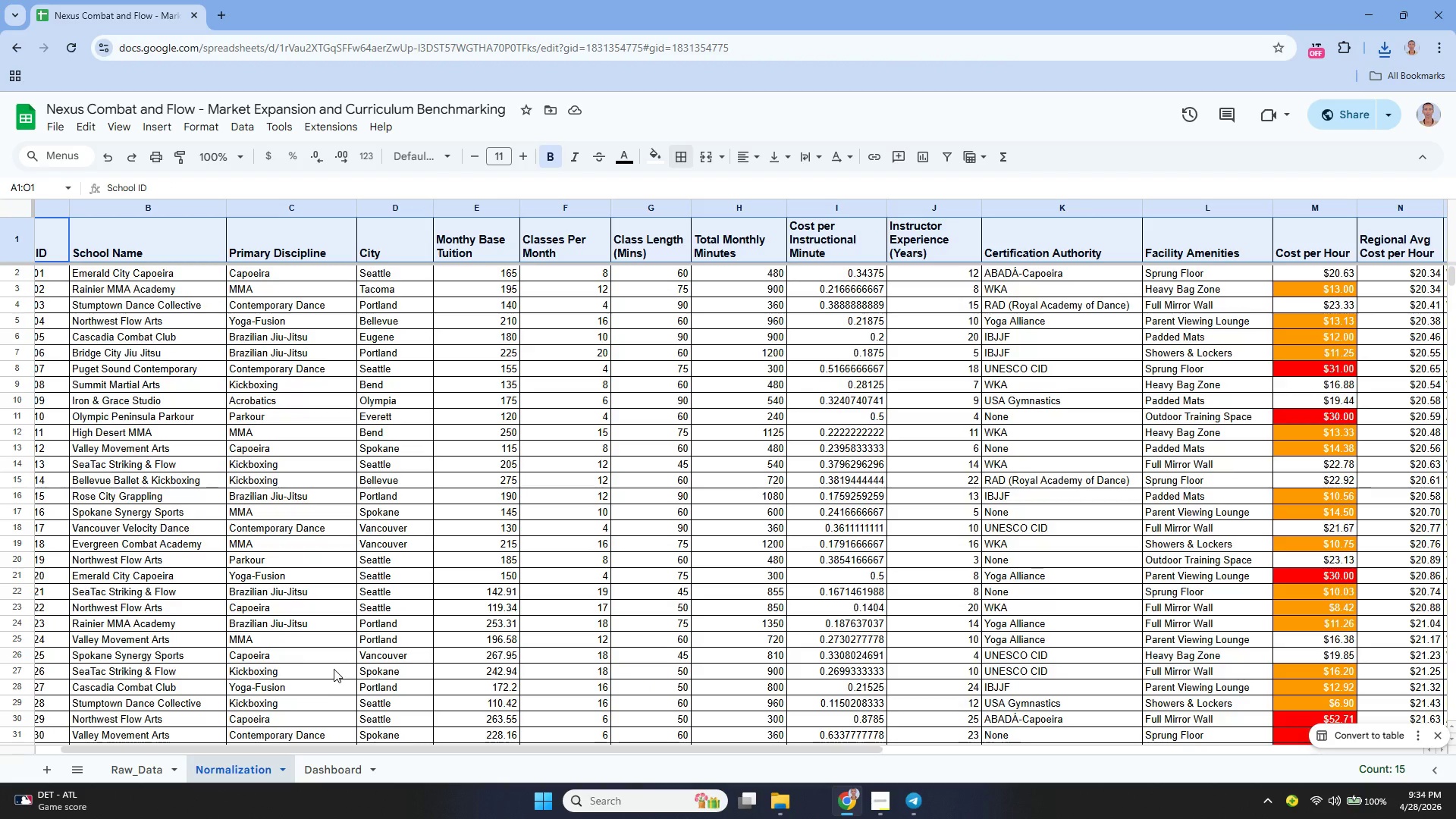 
scroll: coordinate [932, 461], scroll_direction: down, amount: 13.0
 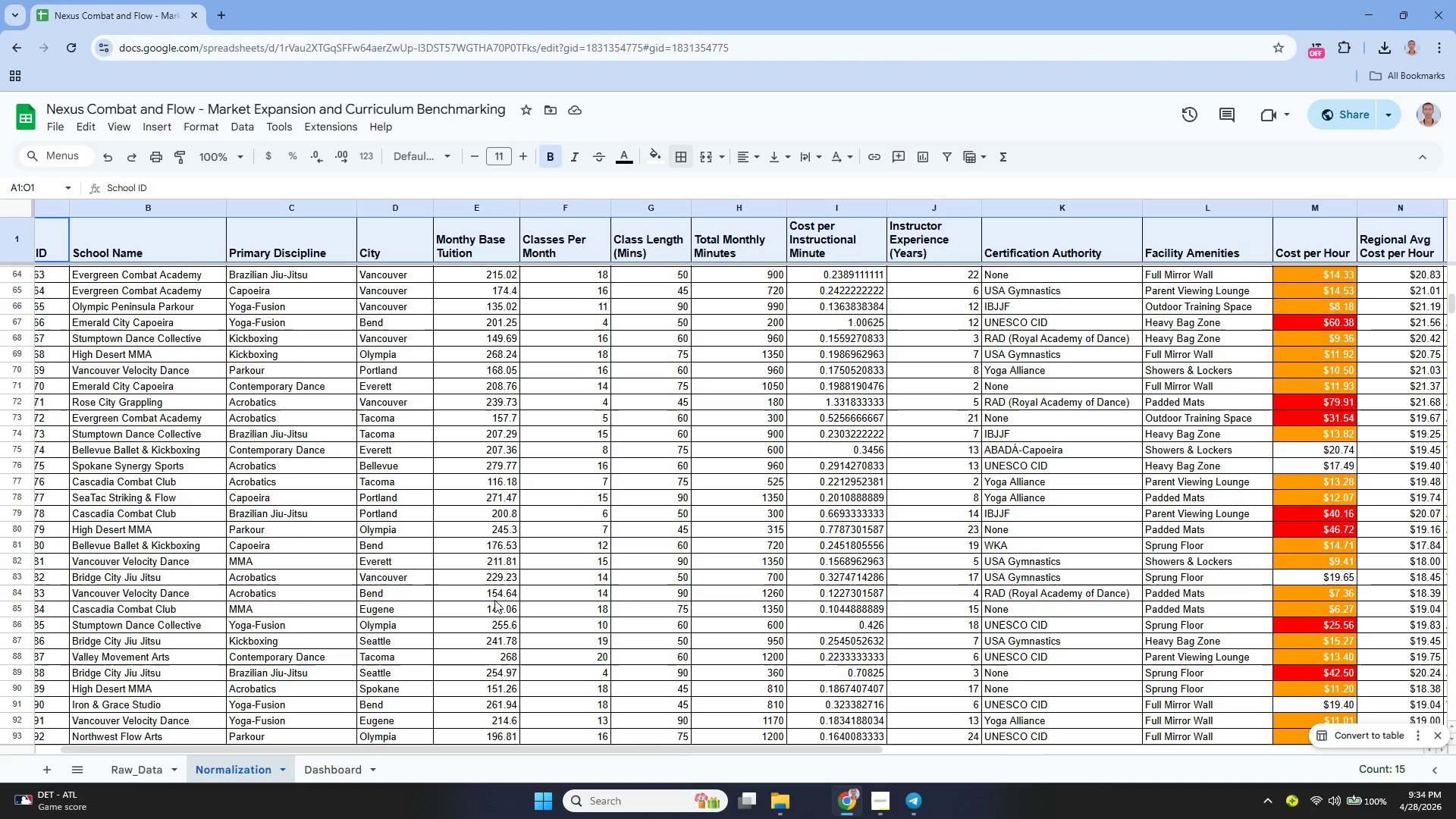 
scroll: coordinate [478, 298], scroll_direction: up, amount: 20.0
 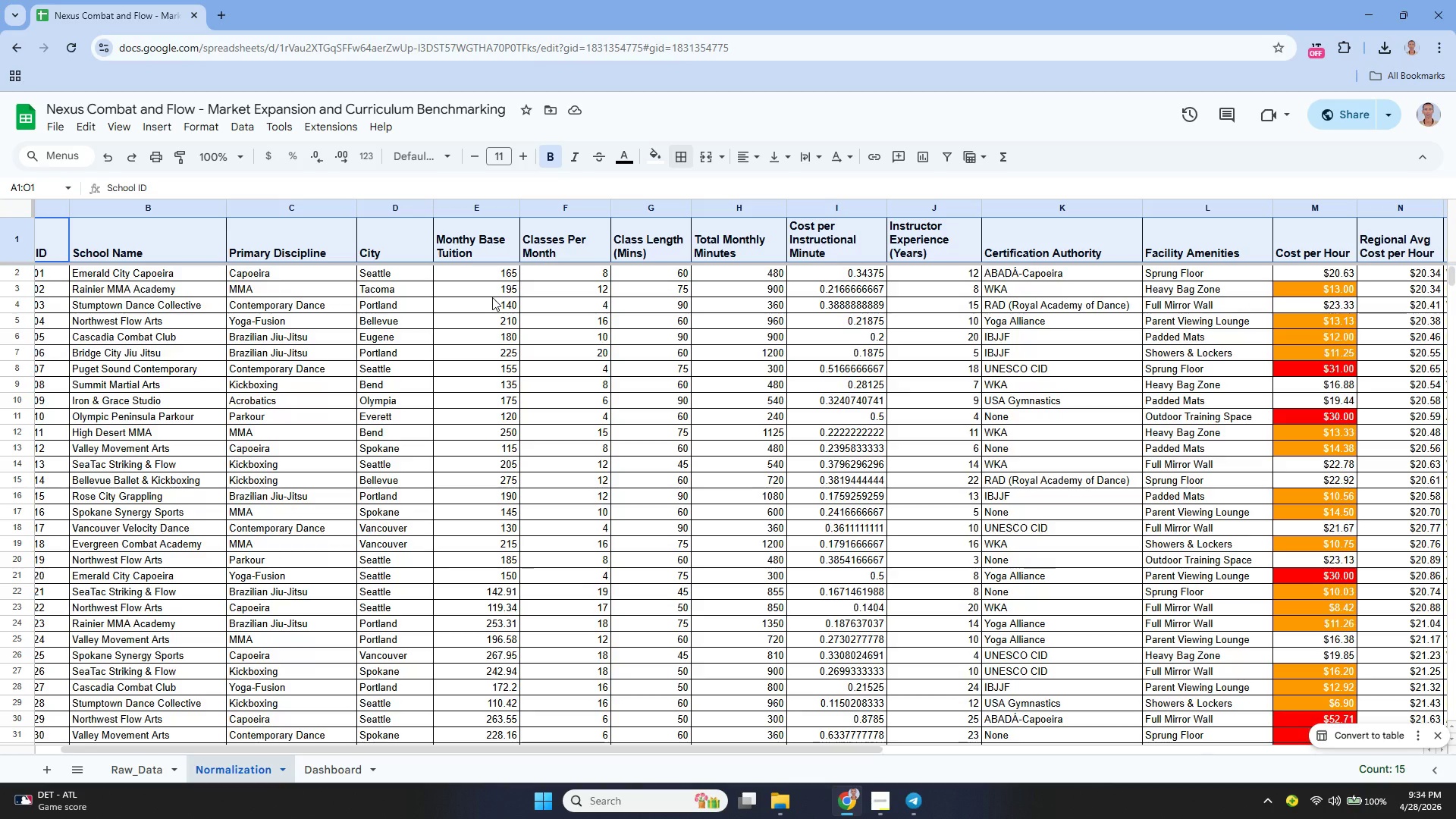 
wait(13.46)
 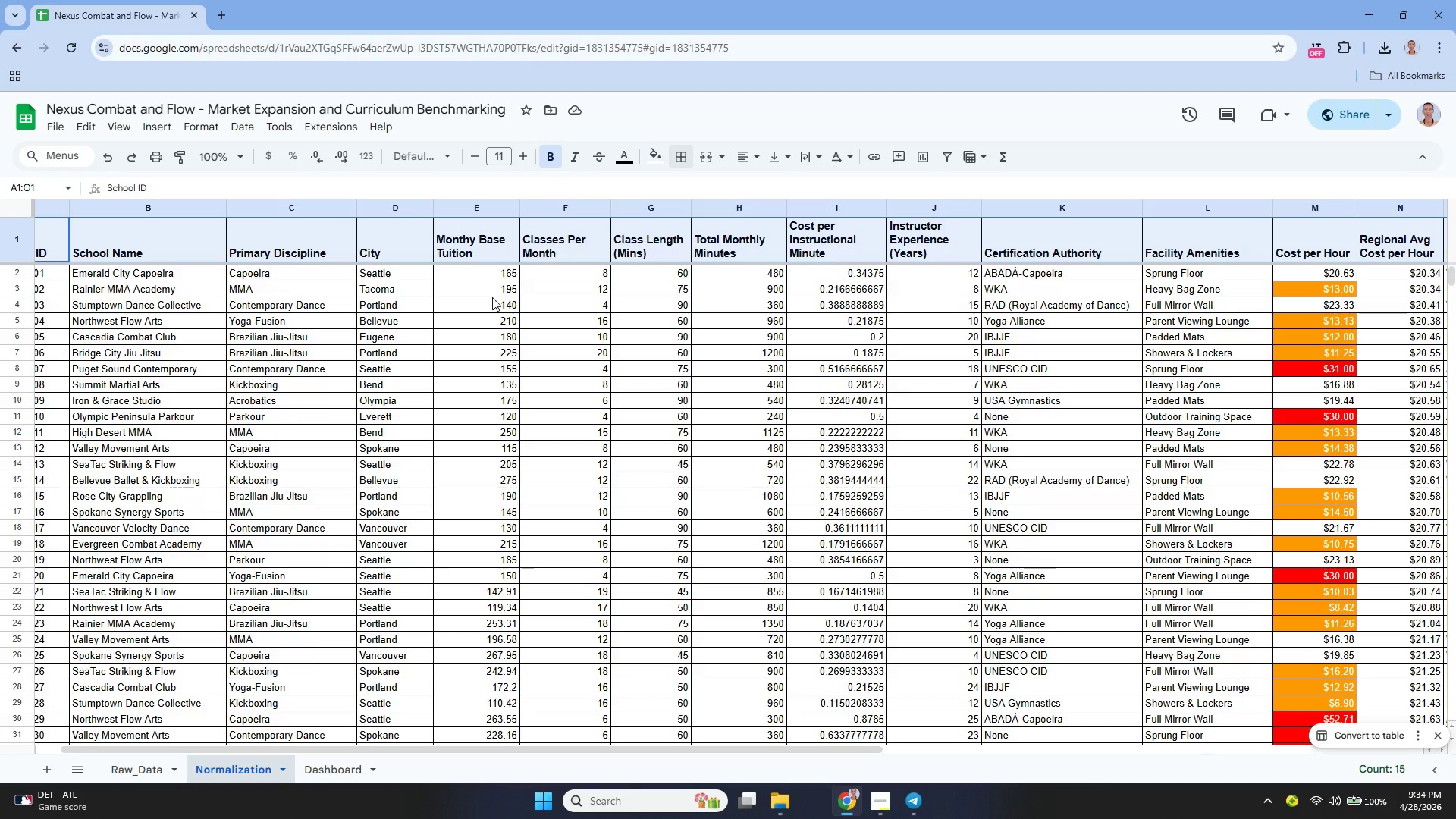 
left_click([131, 770])
 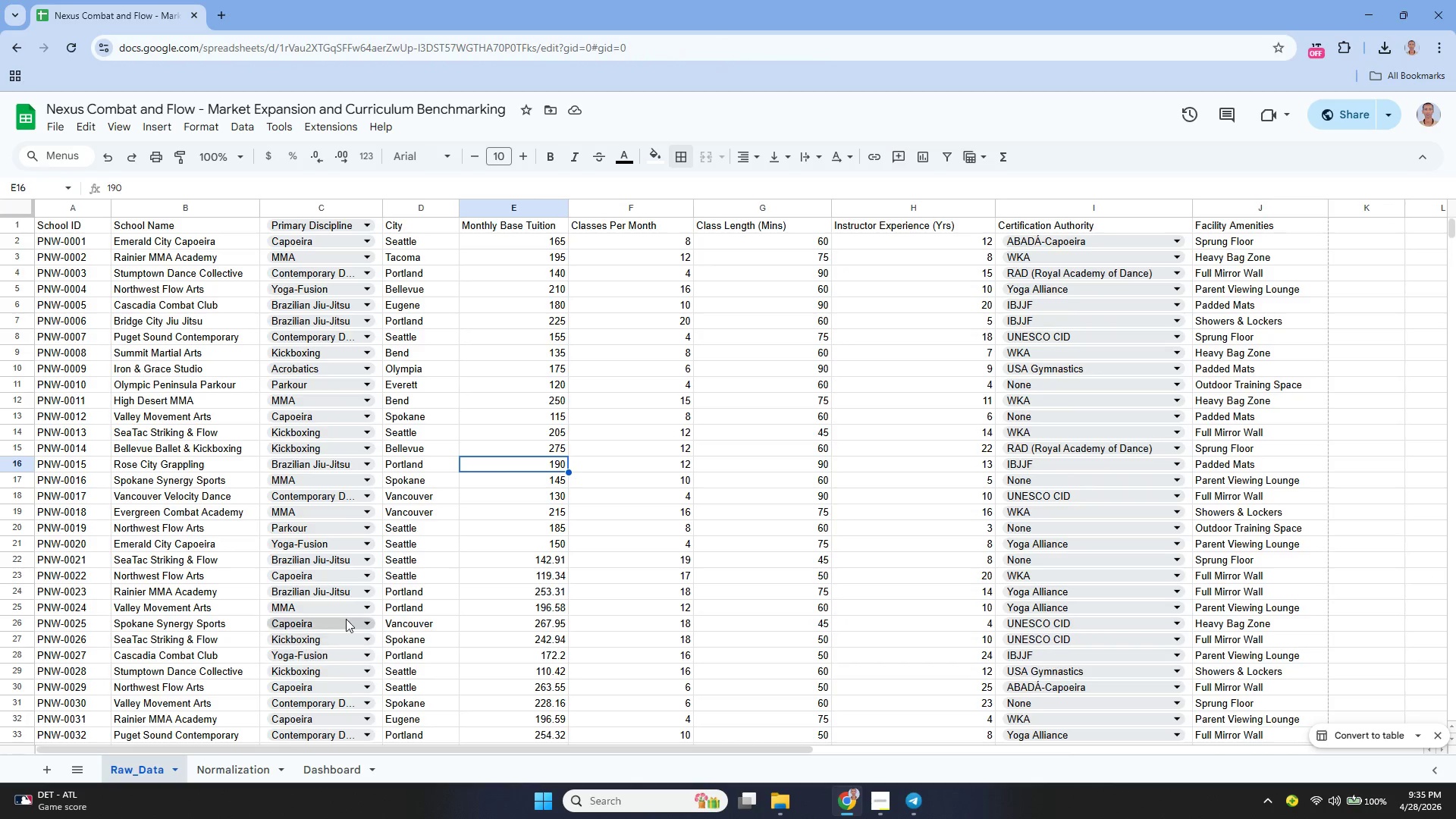 
scroll: coordinate [359, 601], scroll_direction: up, amount: 3.0
 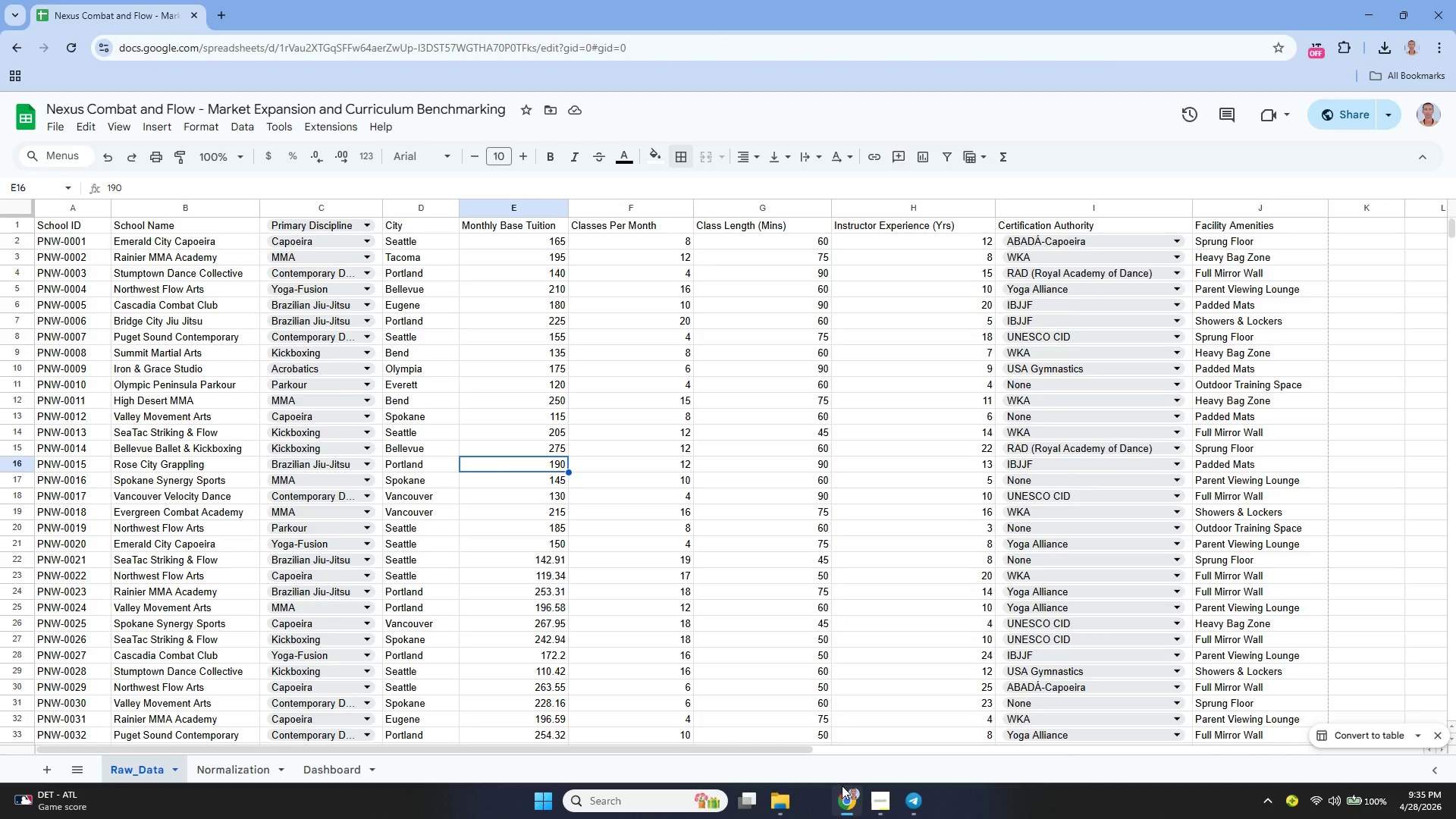 
left_click([869, 802])
 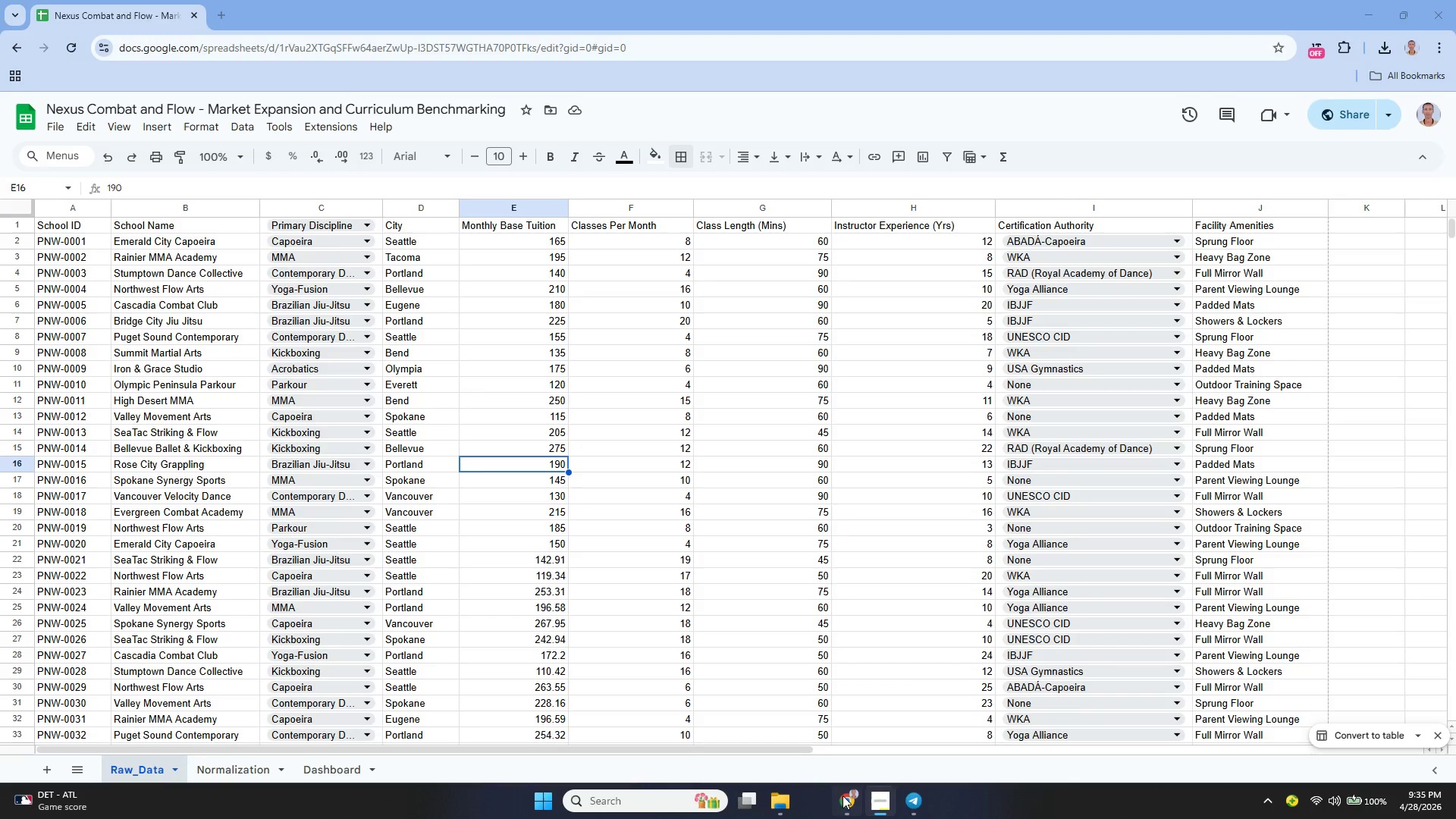 
wait(17.01)
 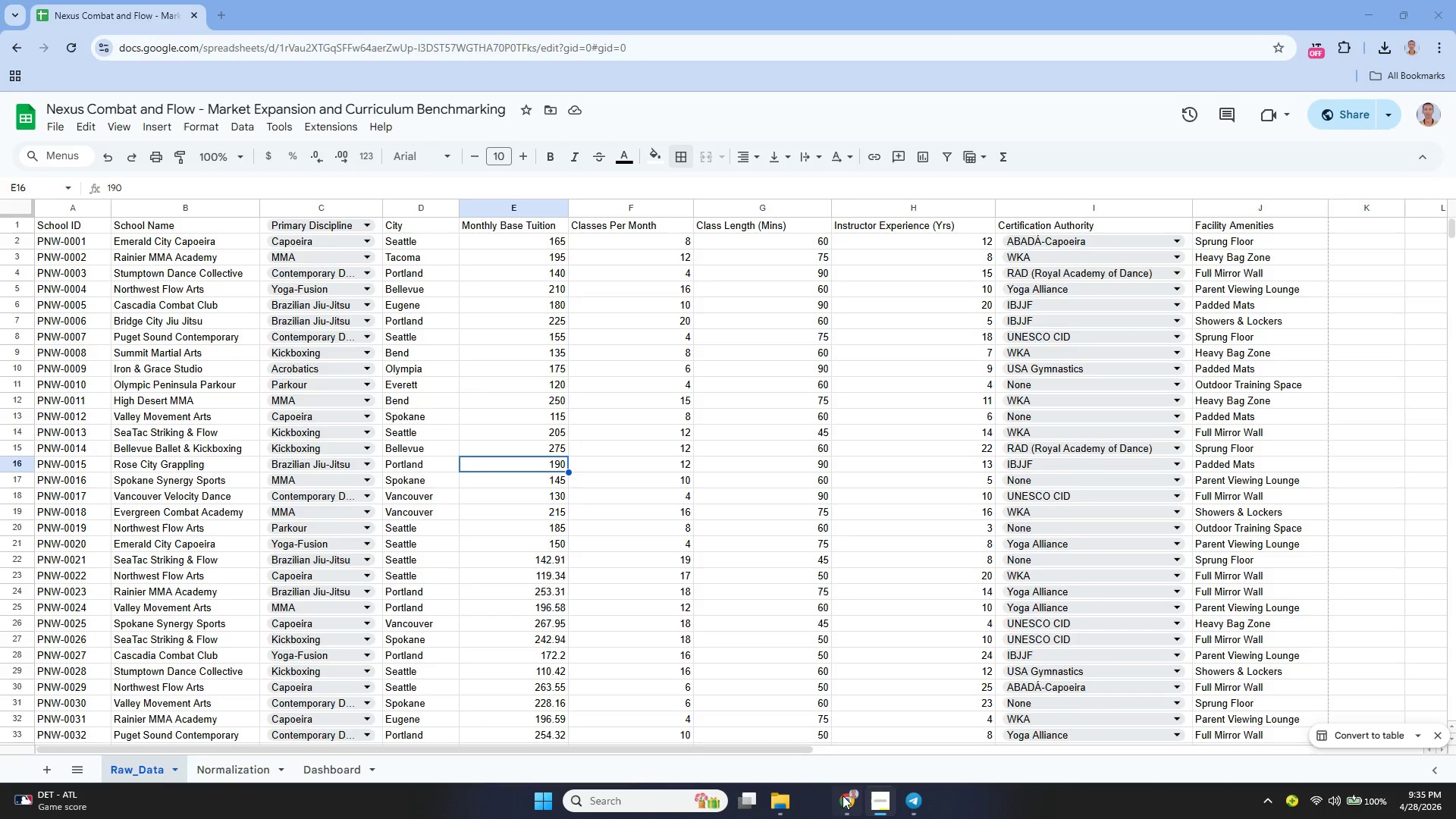 
scroll: coordinate [665, 523], scroll_direction: up, amount: 4.0
 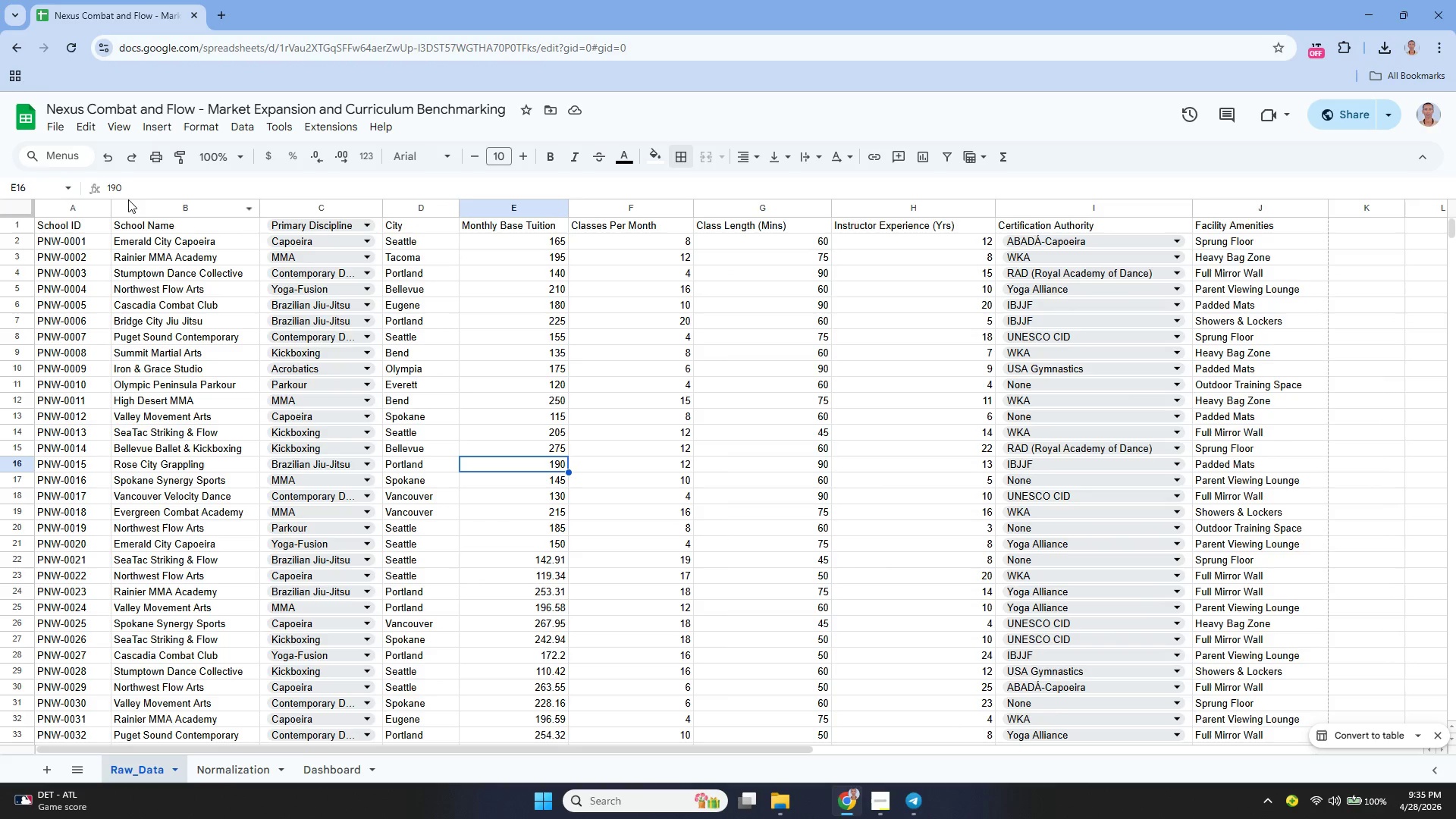 
left_click([59, 121])
 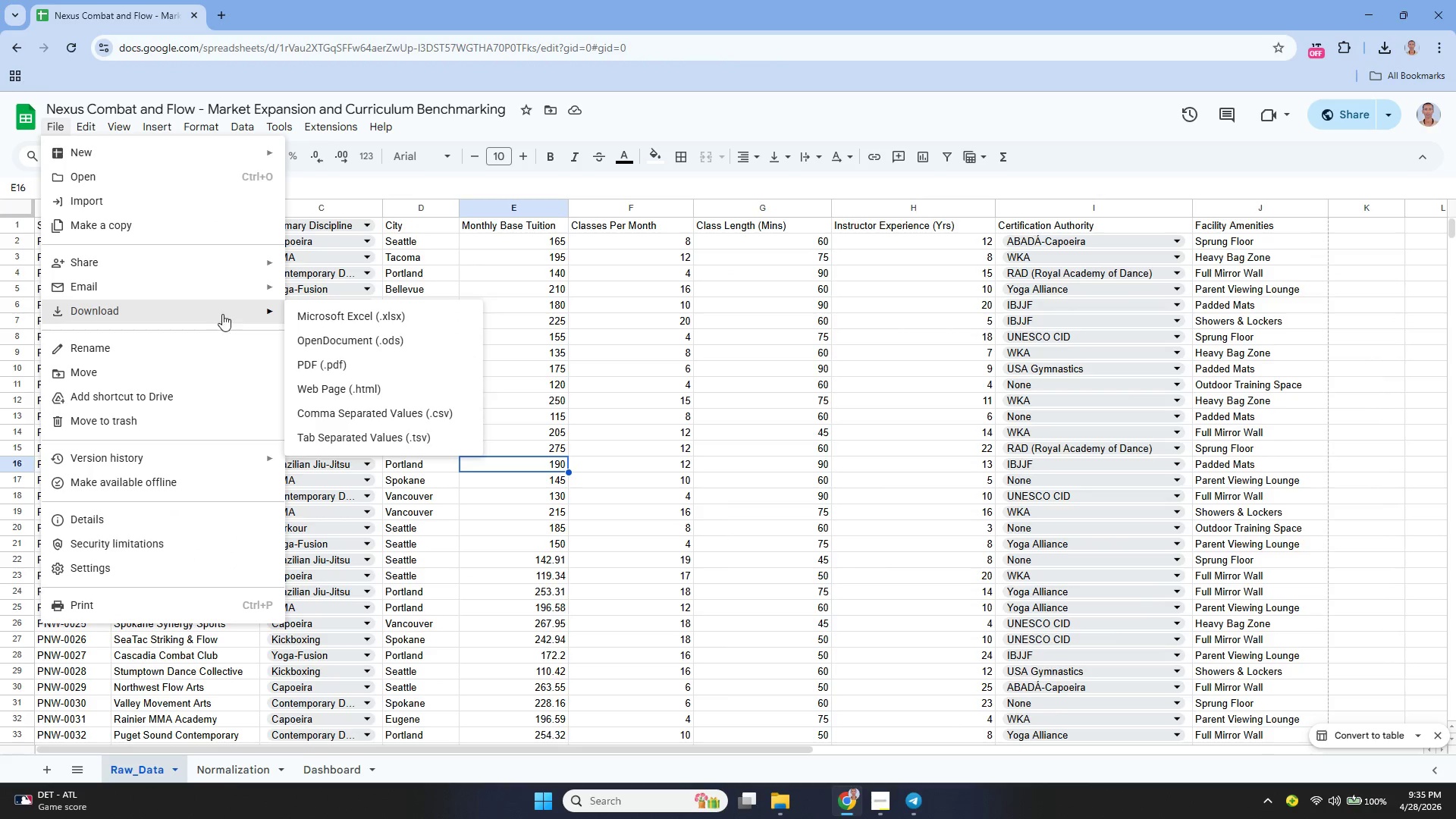 
left_click([395, 357])
 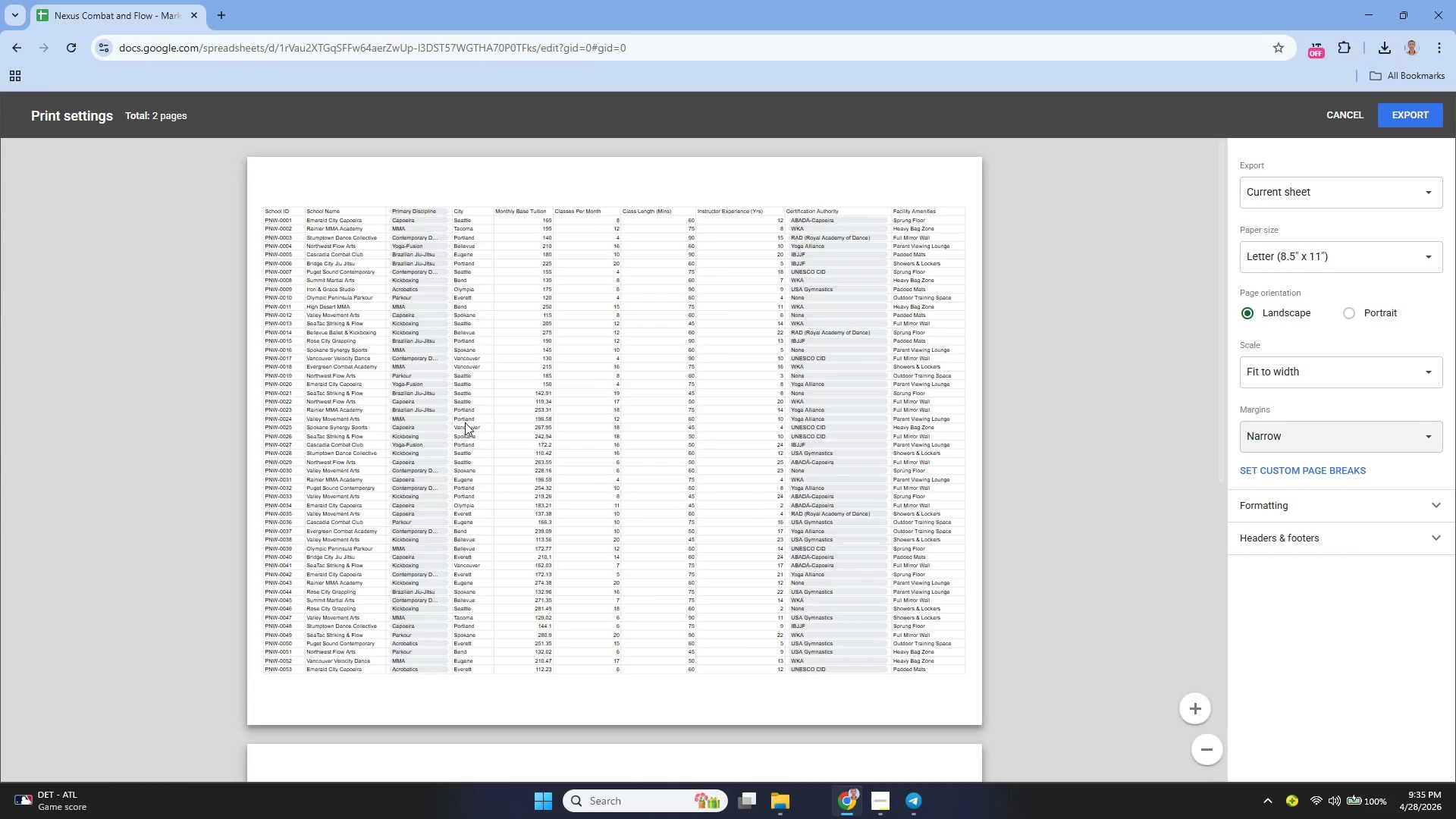 
left_click([1279, 500])
 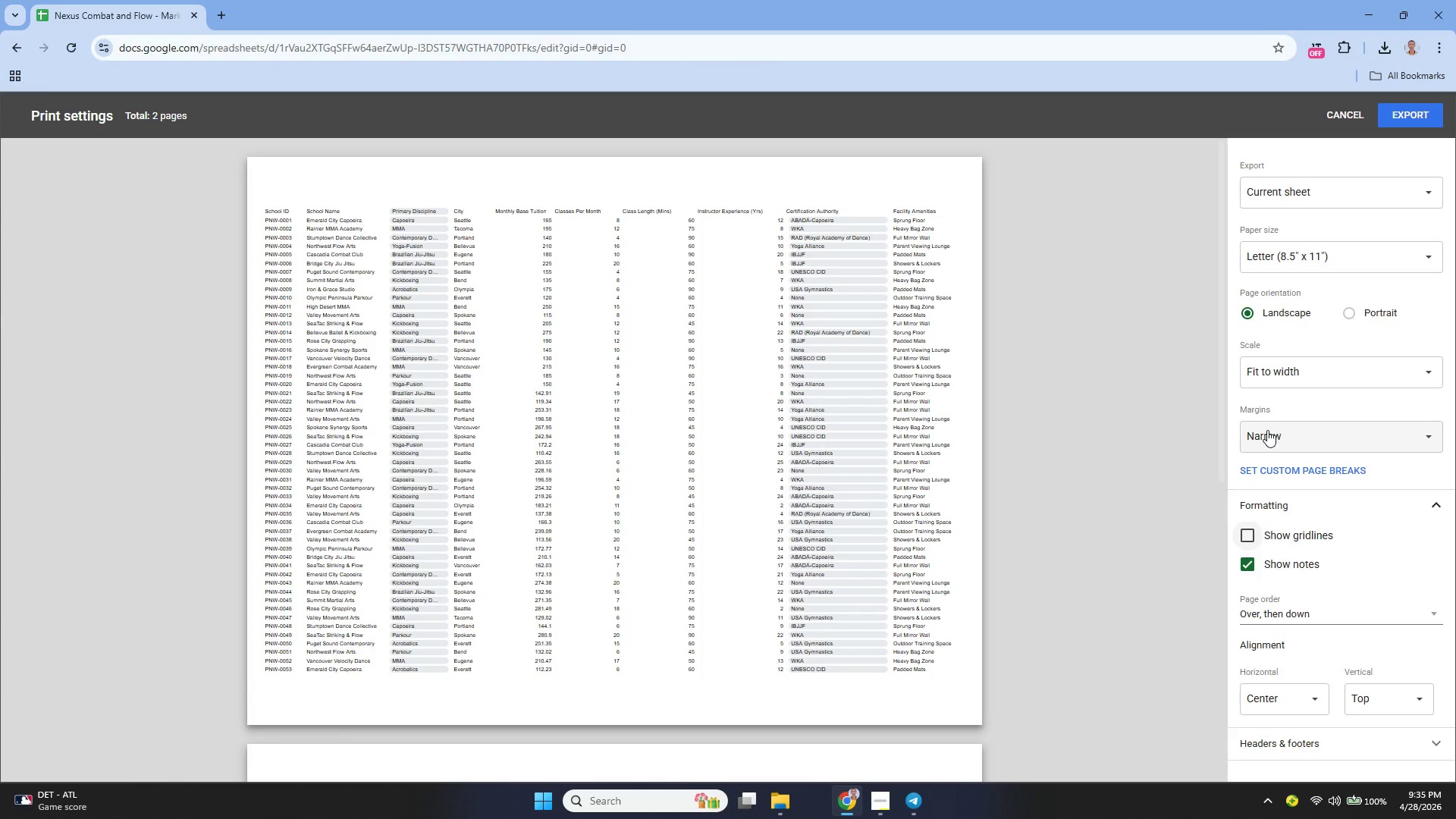 
wait(12.41)
 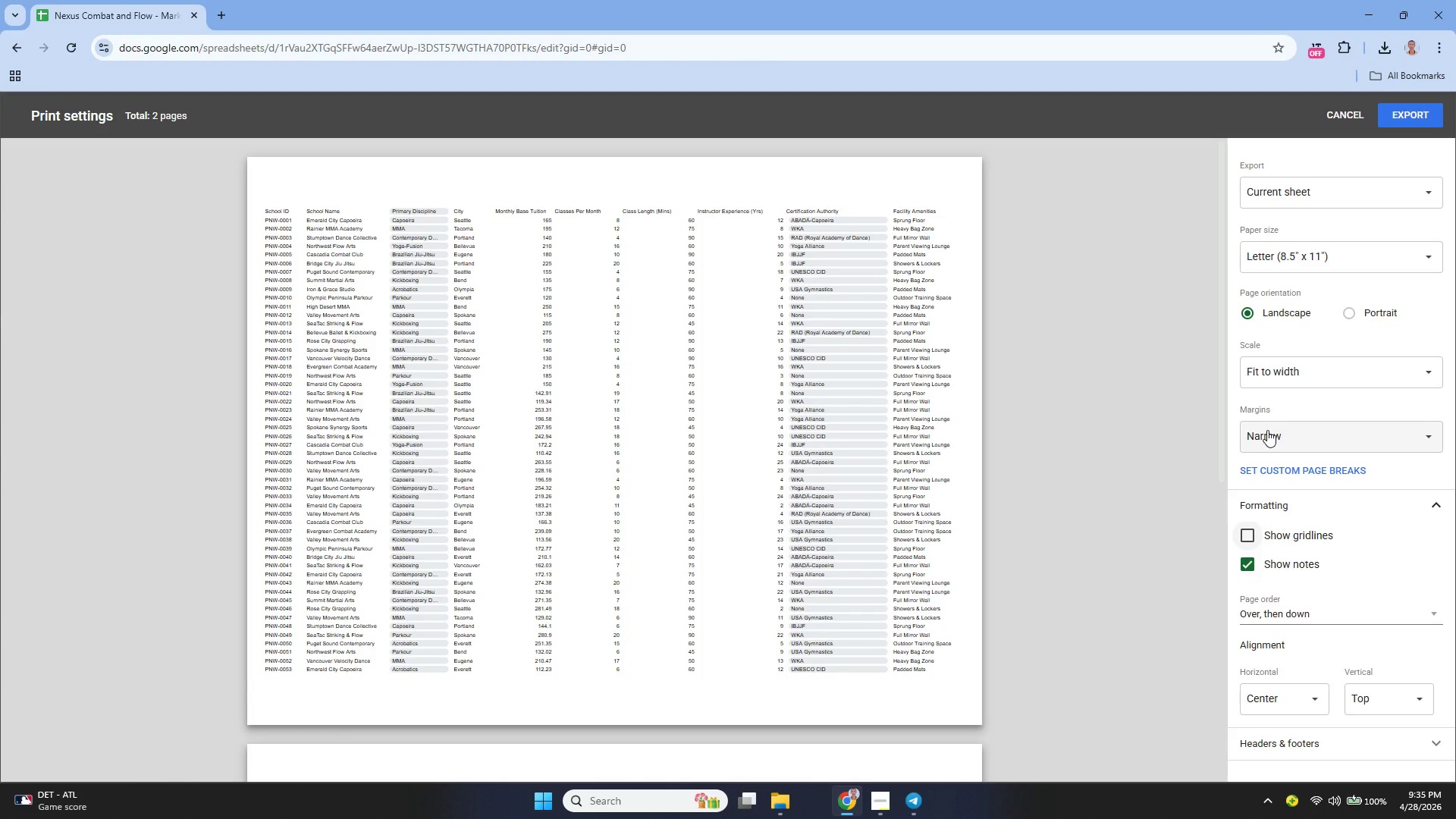 
scroll: coordinate [957, 388], scroll_direction: down, amount: 5.0
 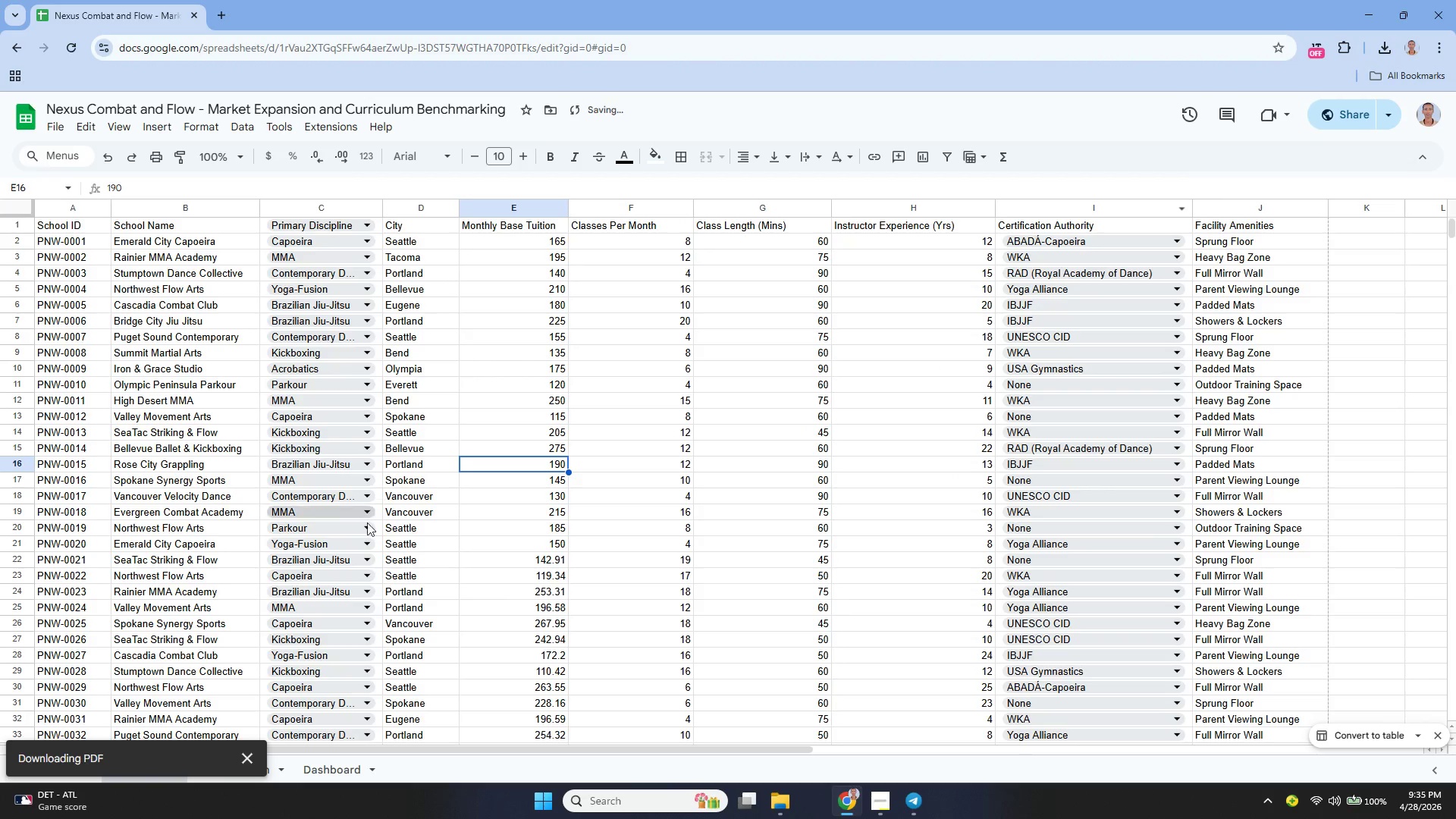 
left_click([333, 774])
 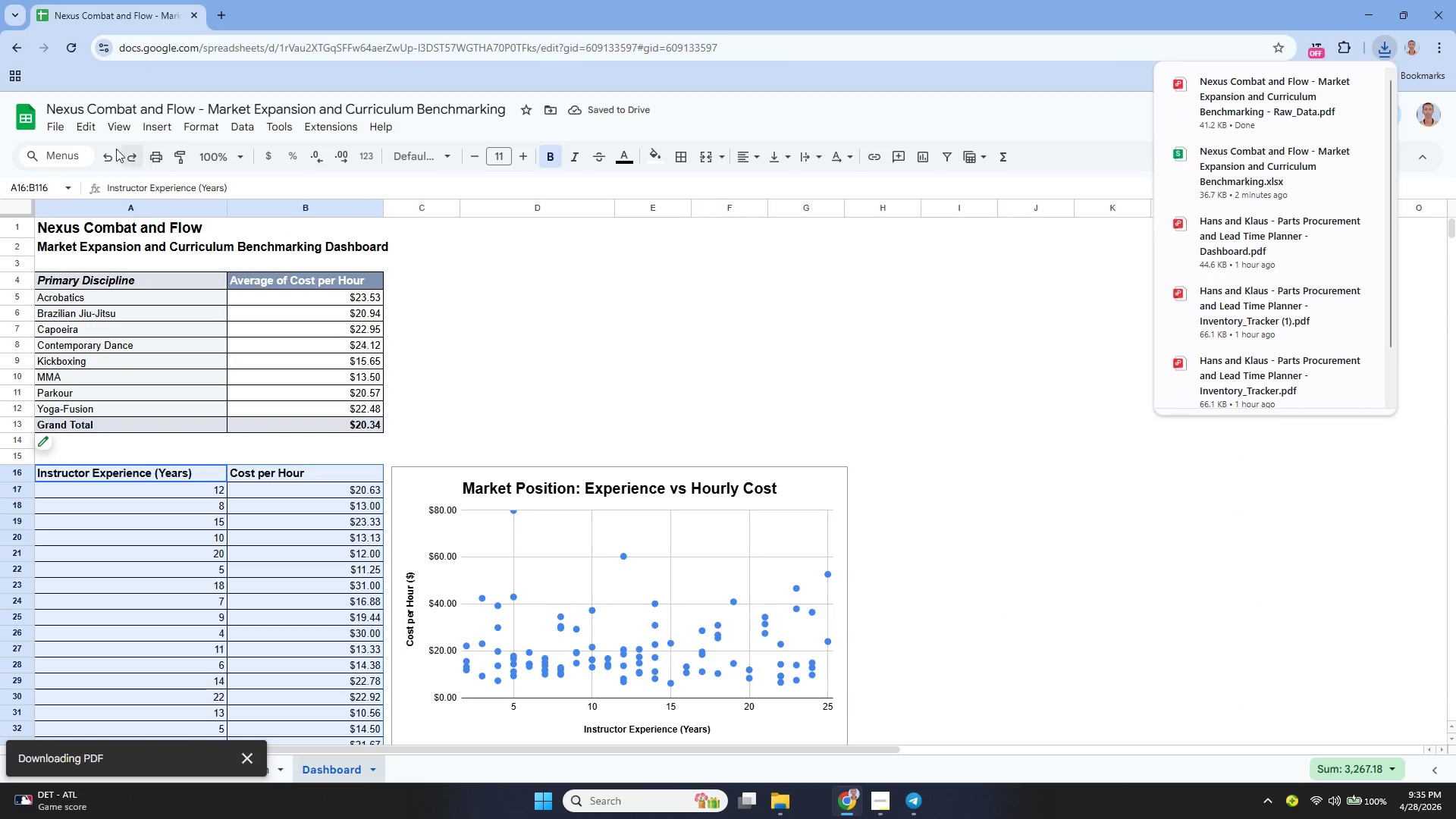 
left_click([65, 129])
 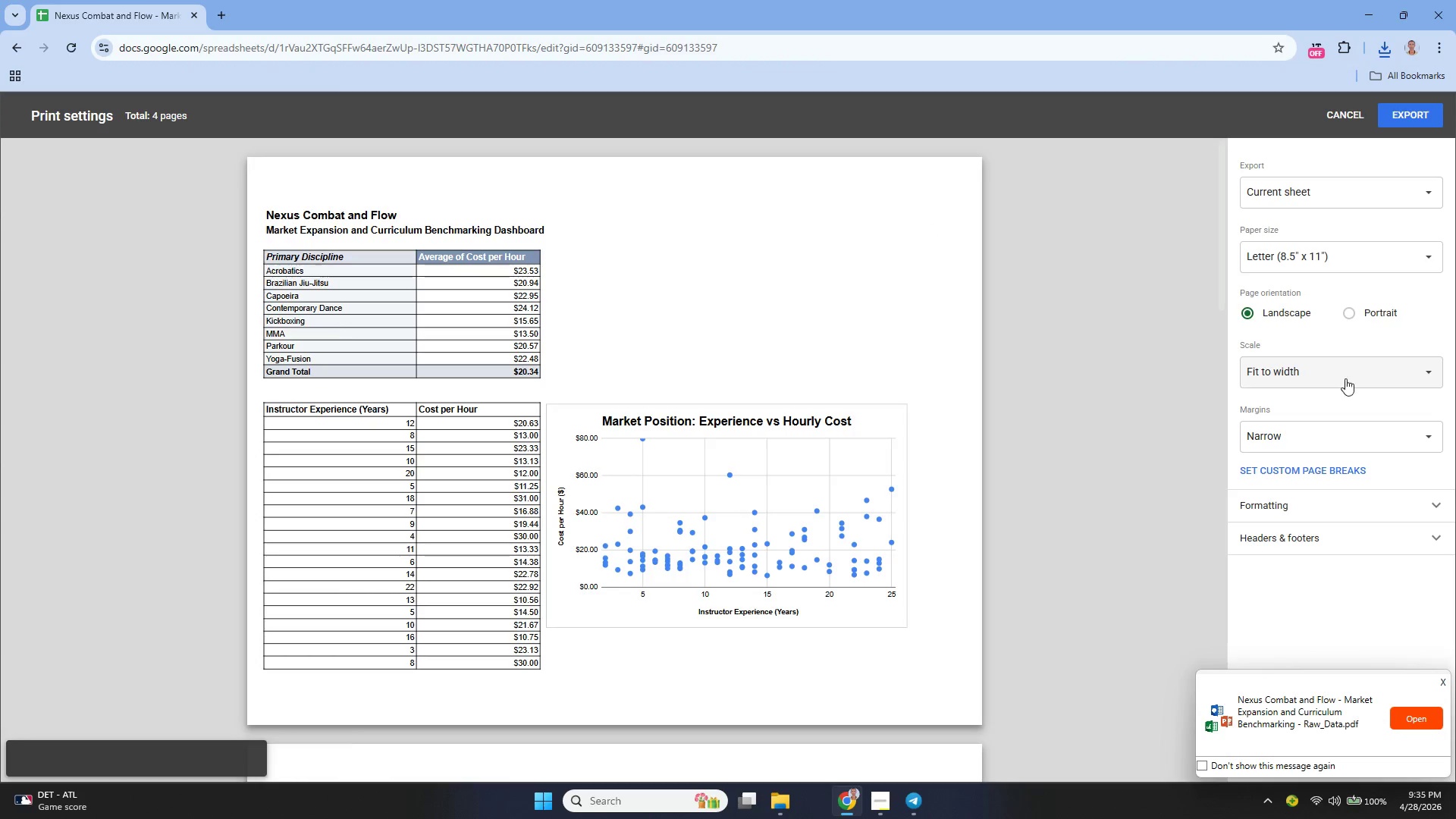 